 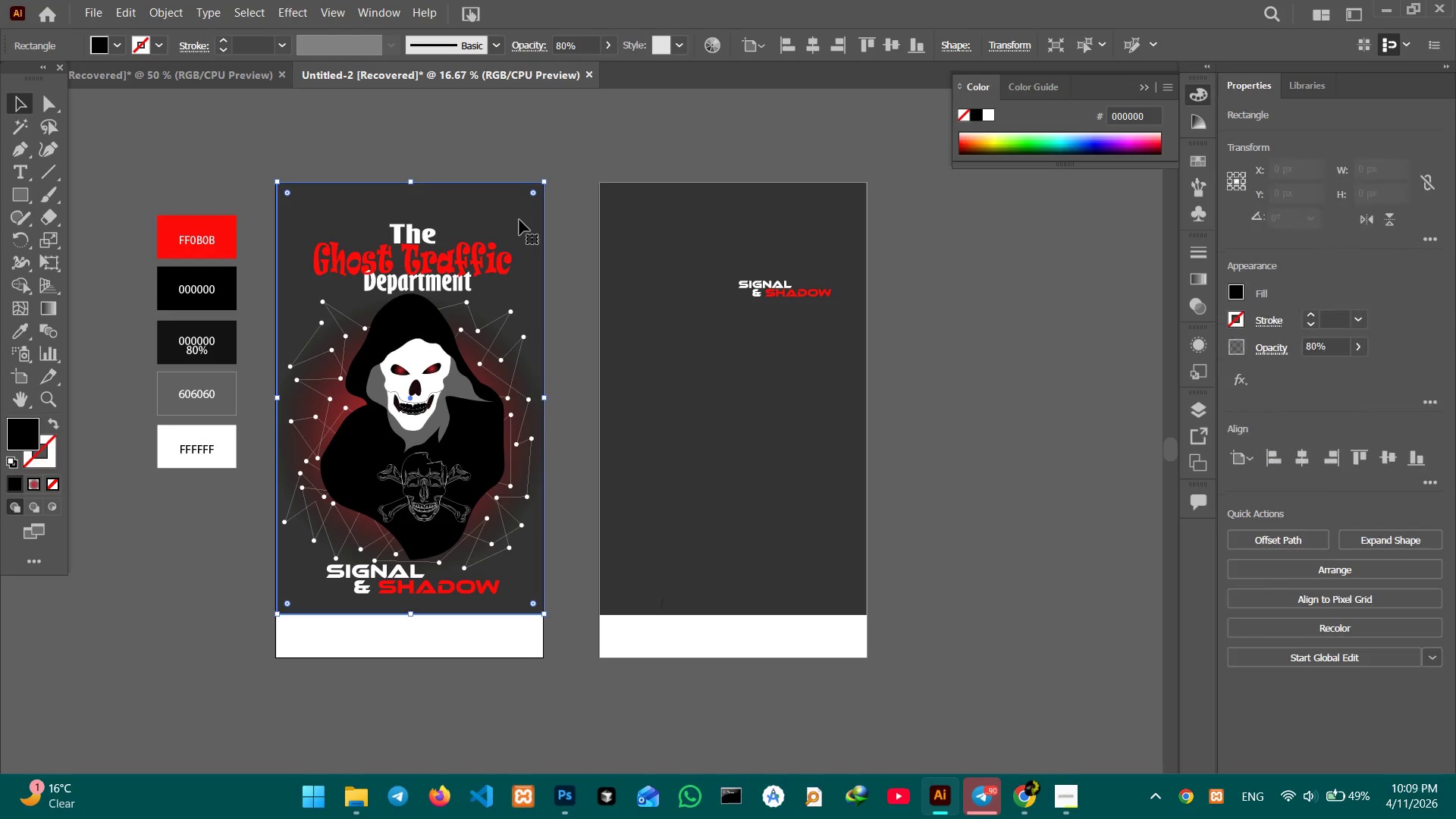 
hold_key(key=ShiftLeft, duration=0.83)
left_click([636, 202])
 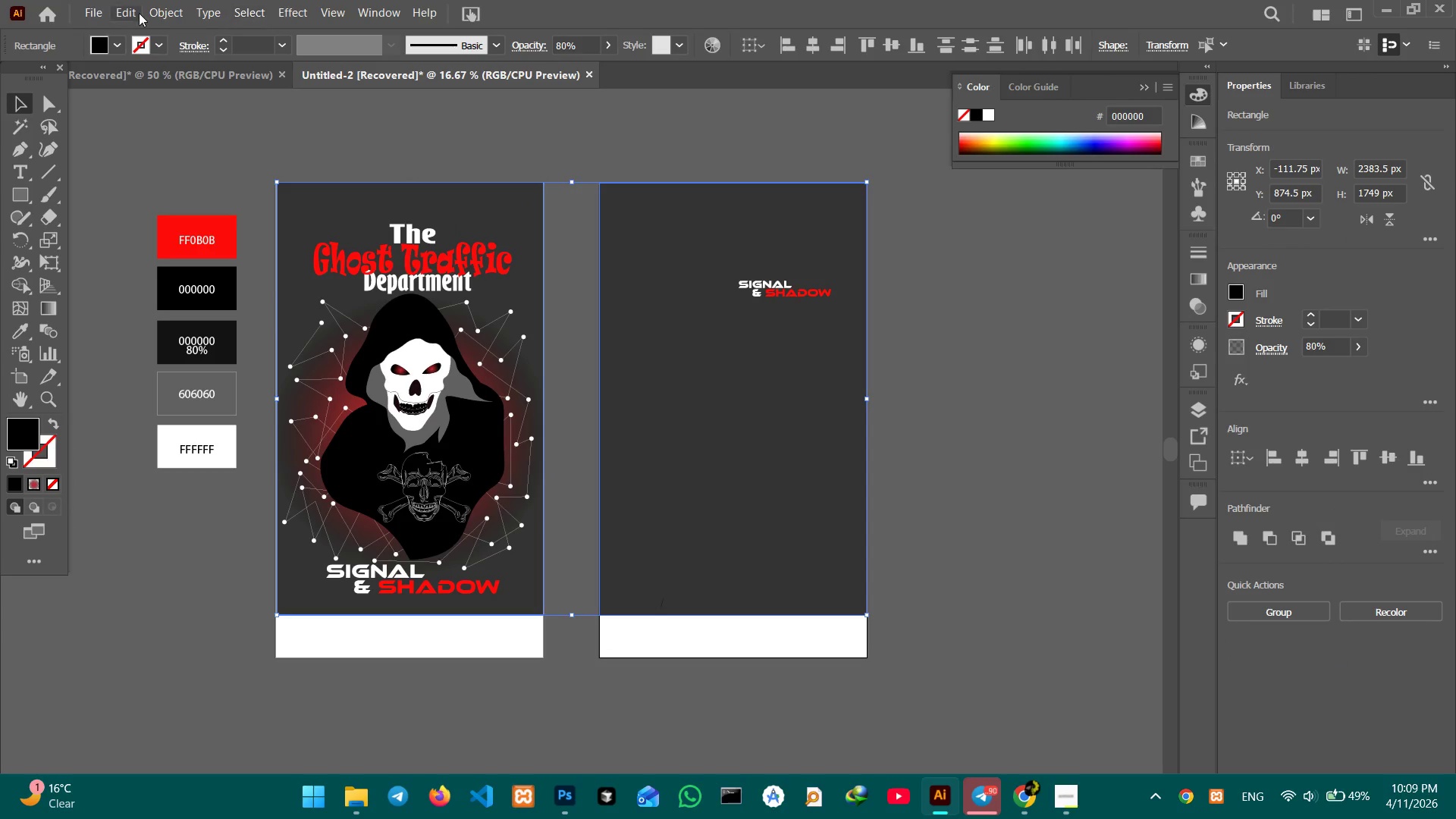 
left_click([143, 13])
 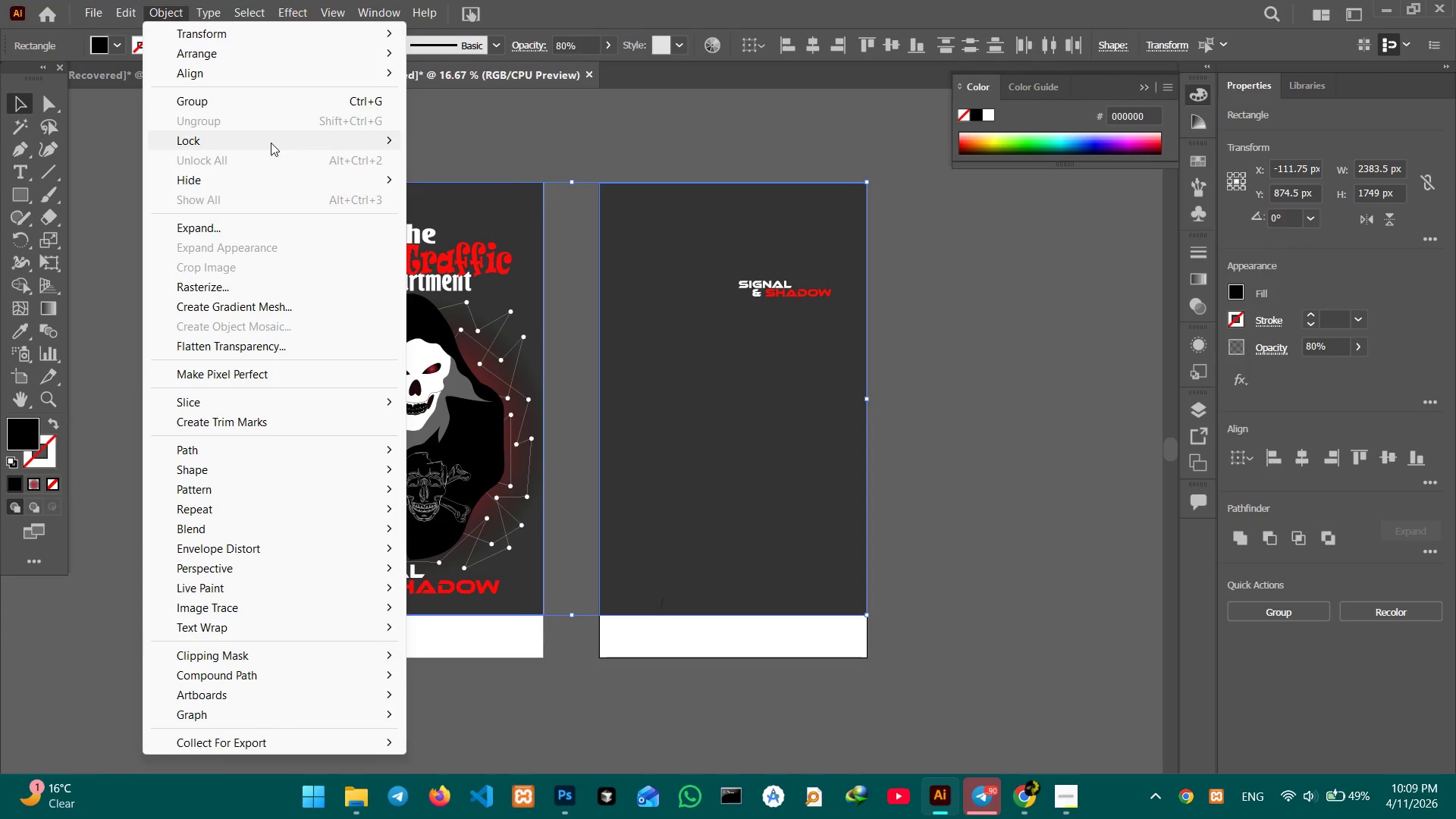 
left_click([295, 144])
 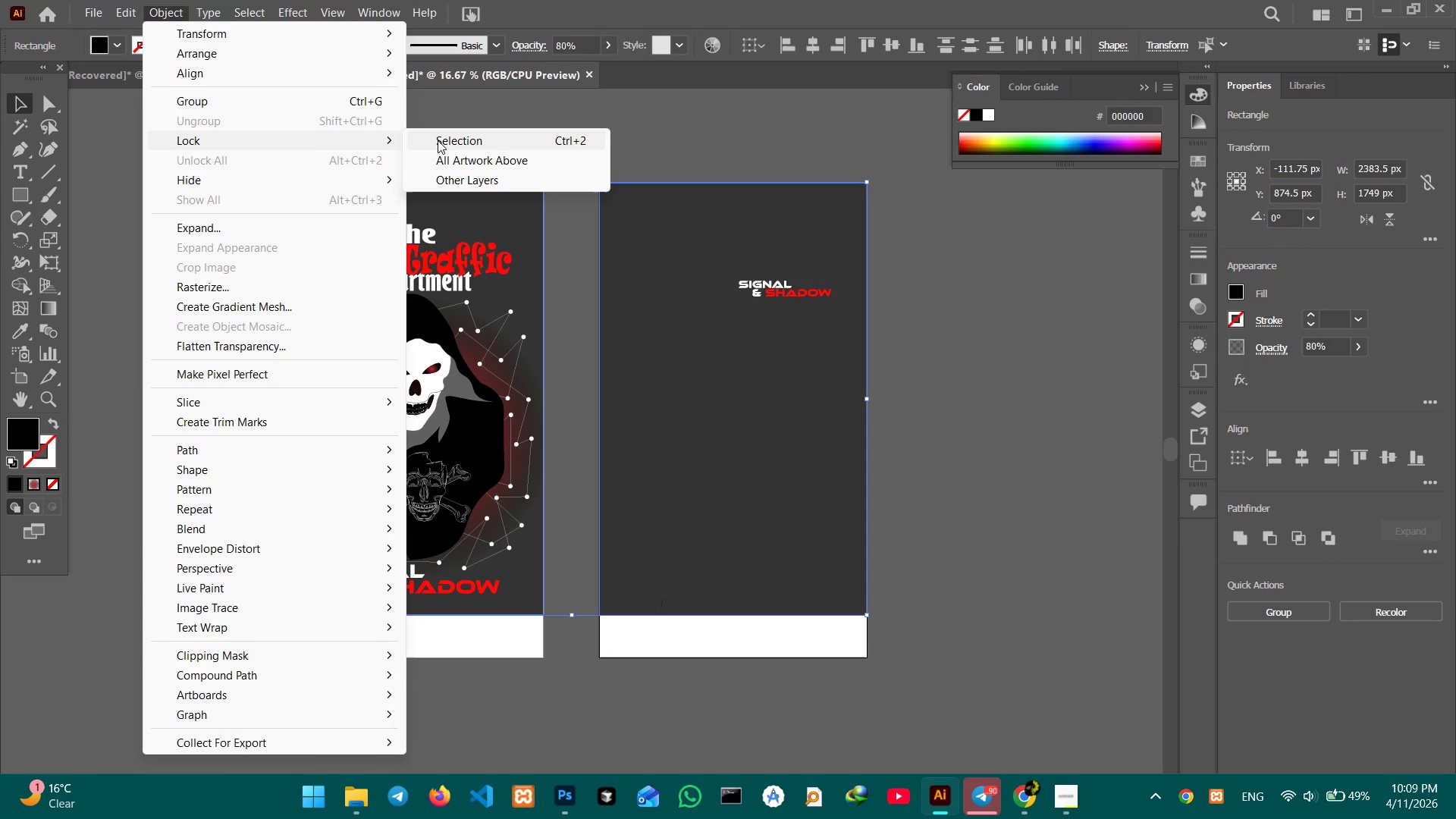 
double_click([438, 140])
 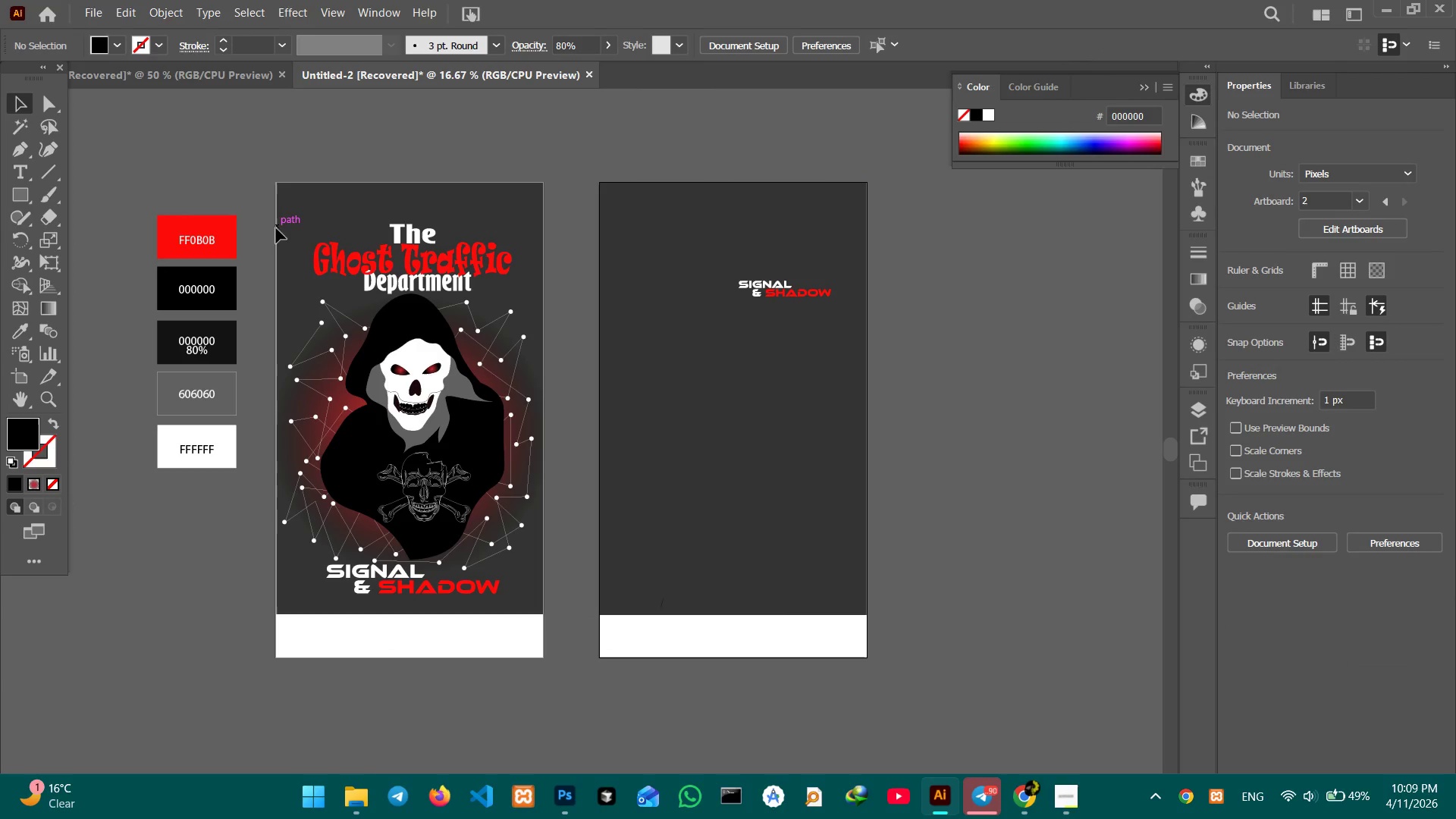 
left_click_drag(start_coordinate=[303, 216], to_coordinate=[489, 591])
 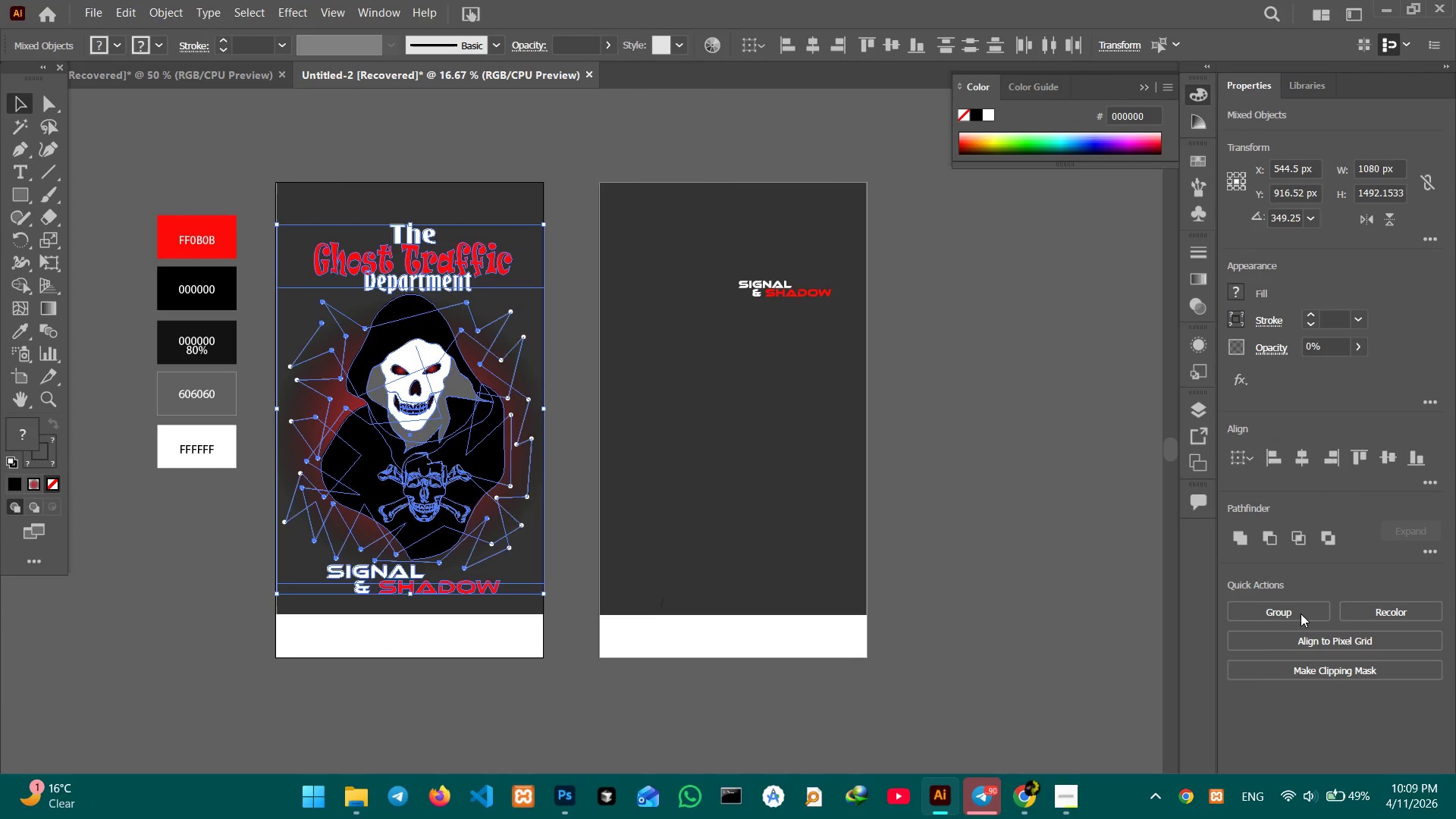 
left_click([1299, 606])
 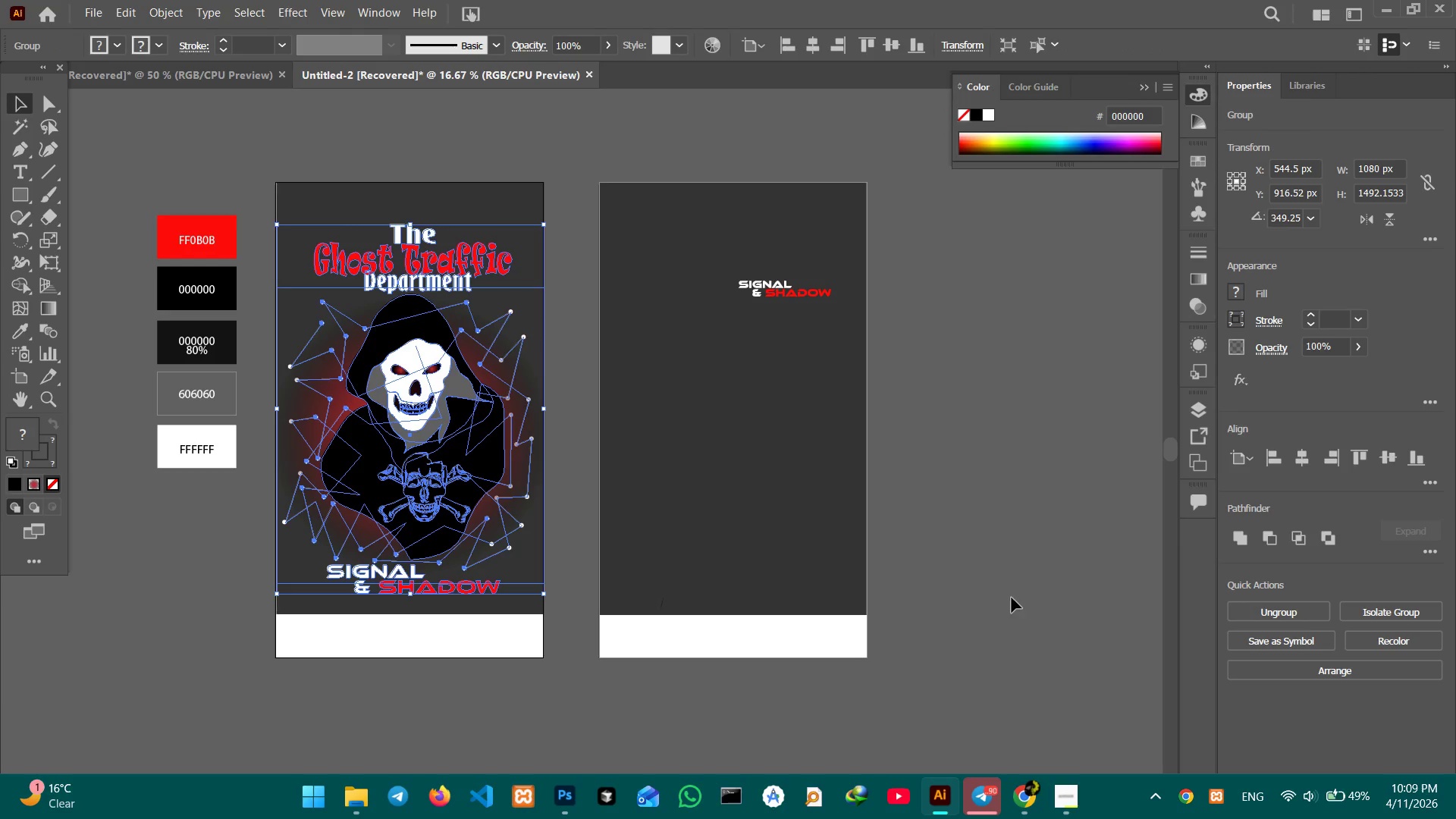 
key(Control+C)
 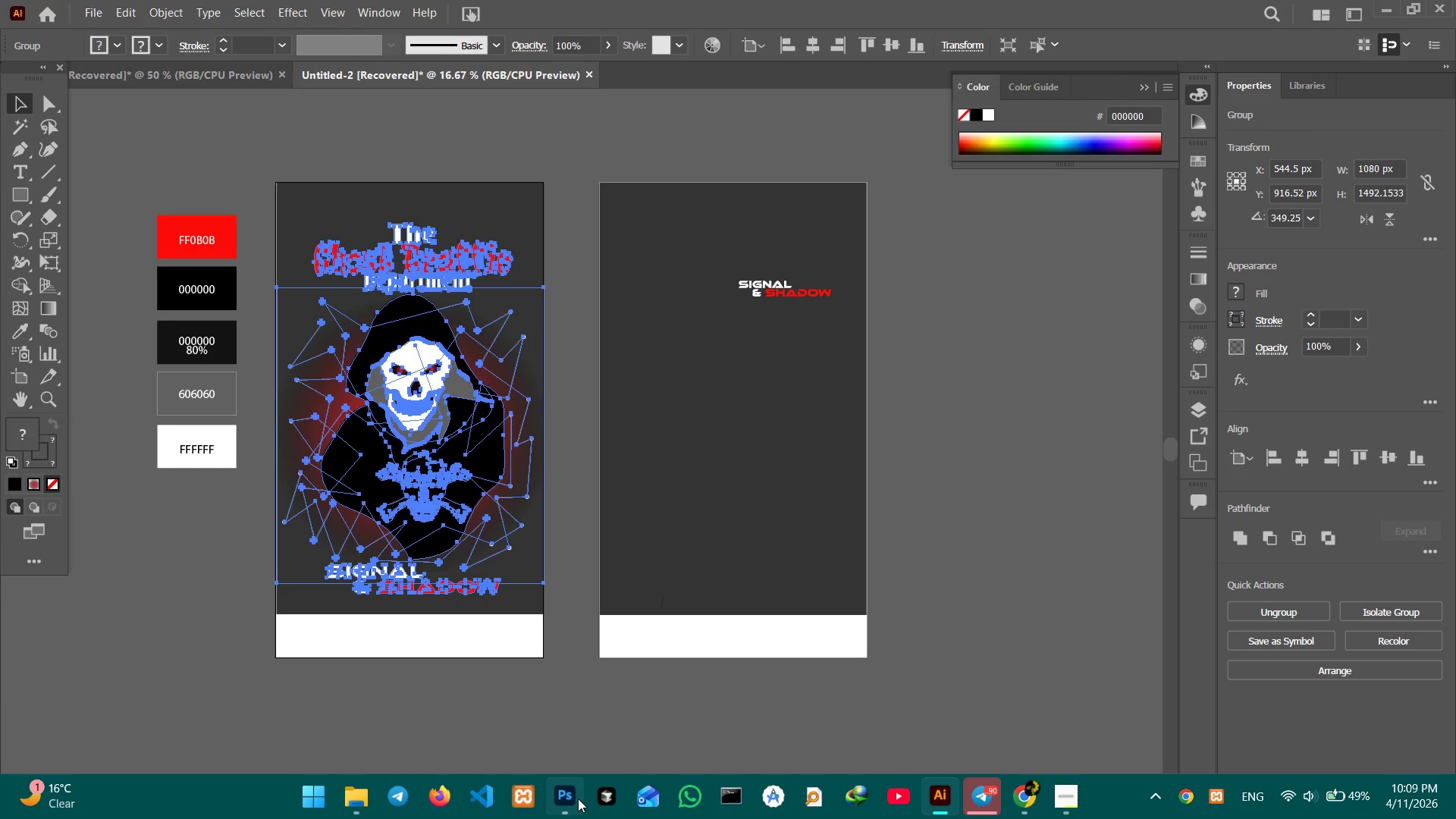 
left_click([576, 799])
 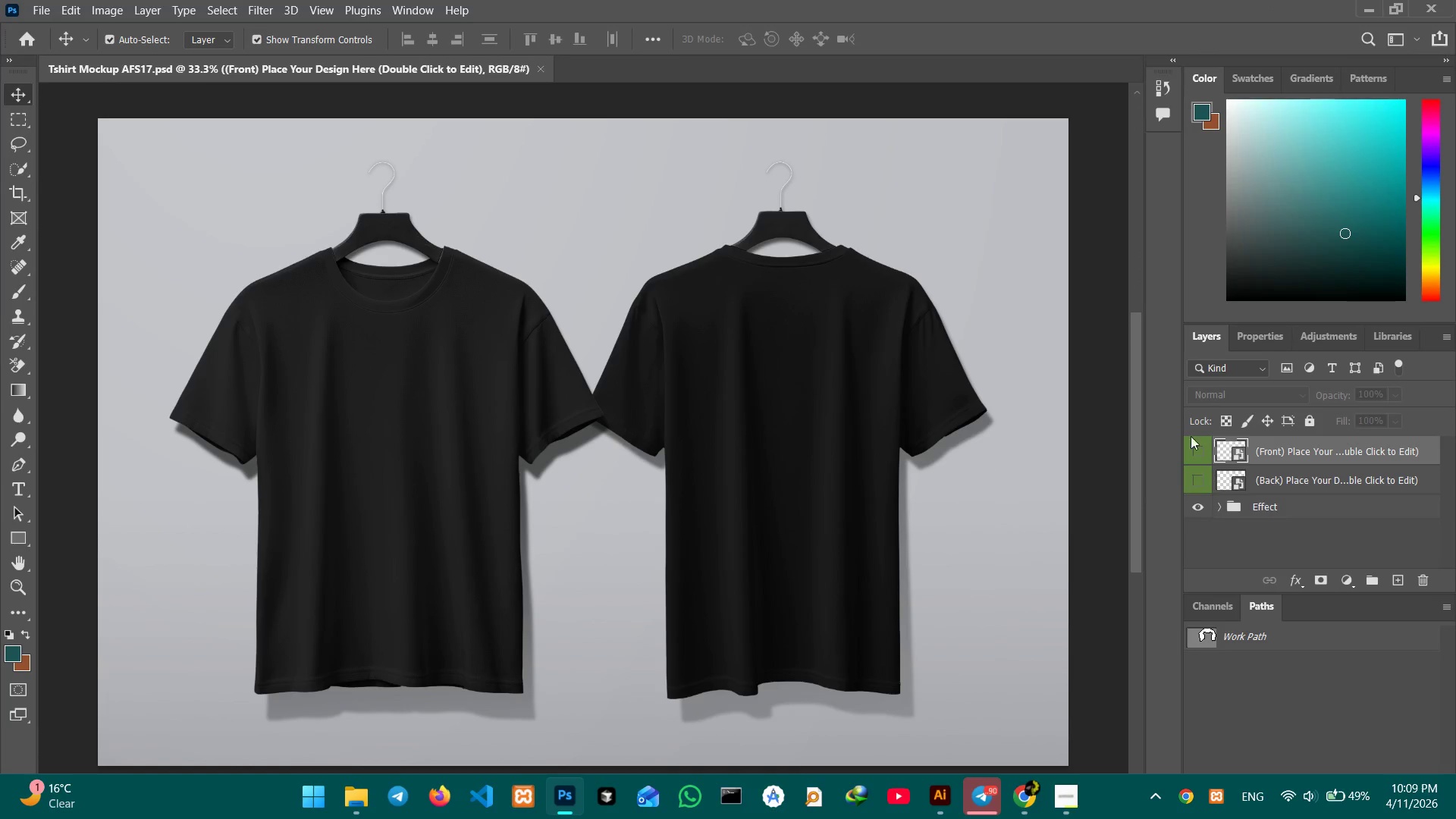 
wait(7.98)
 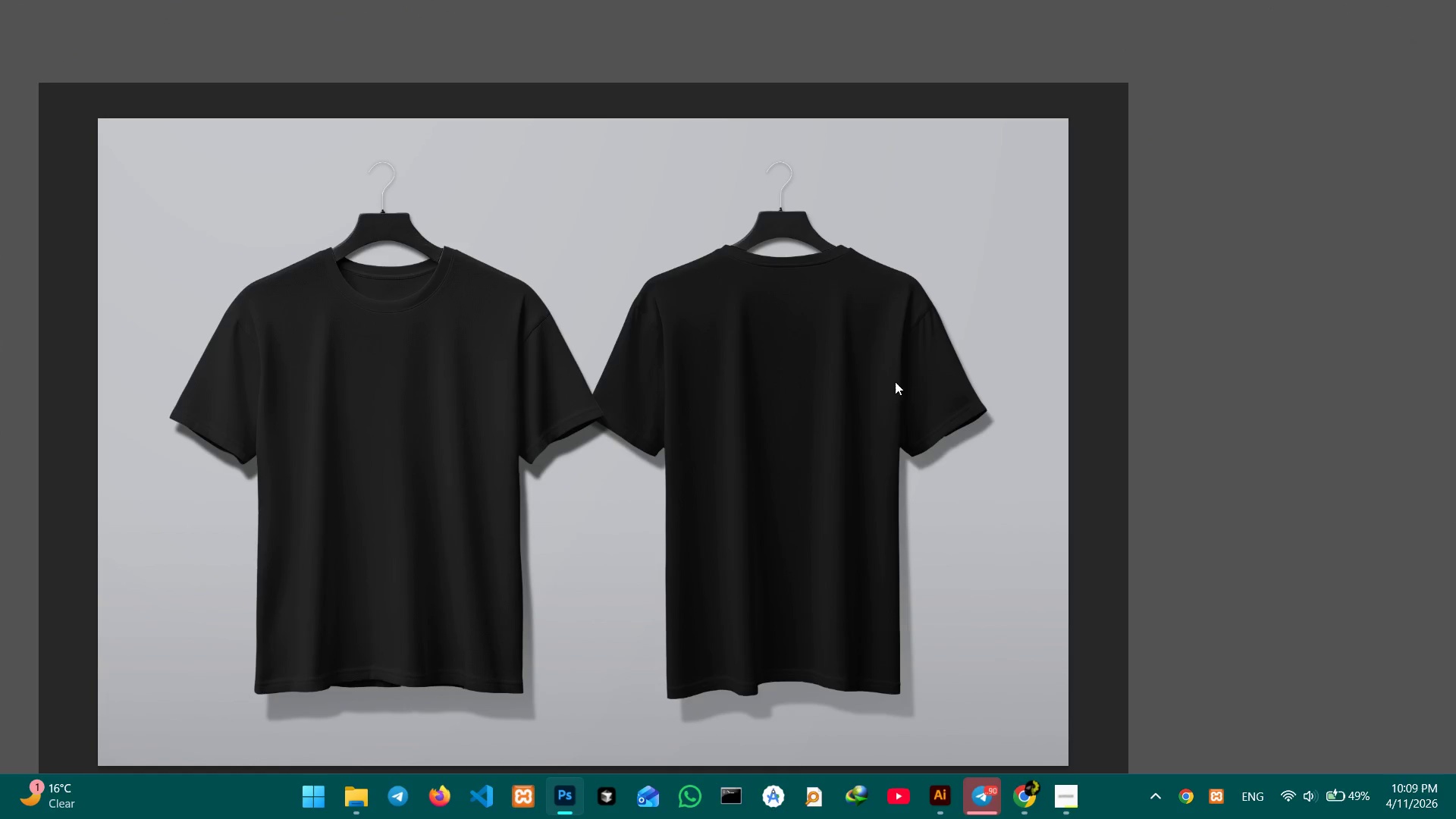 
double_click([1235, 453])
 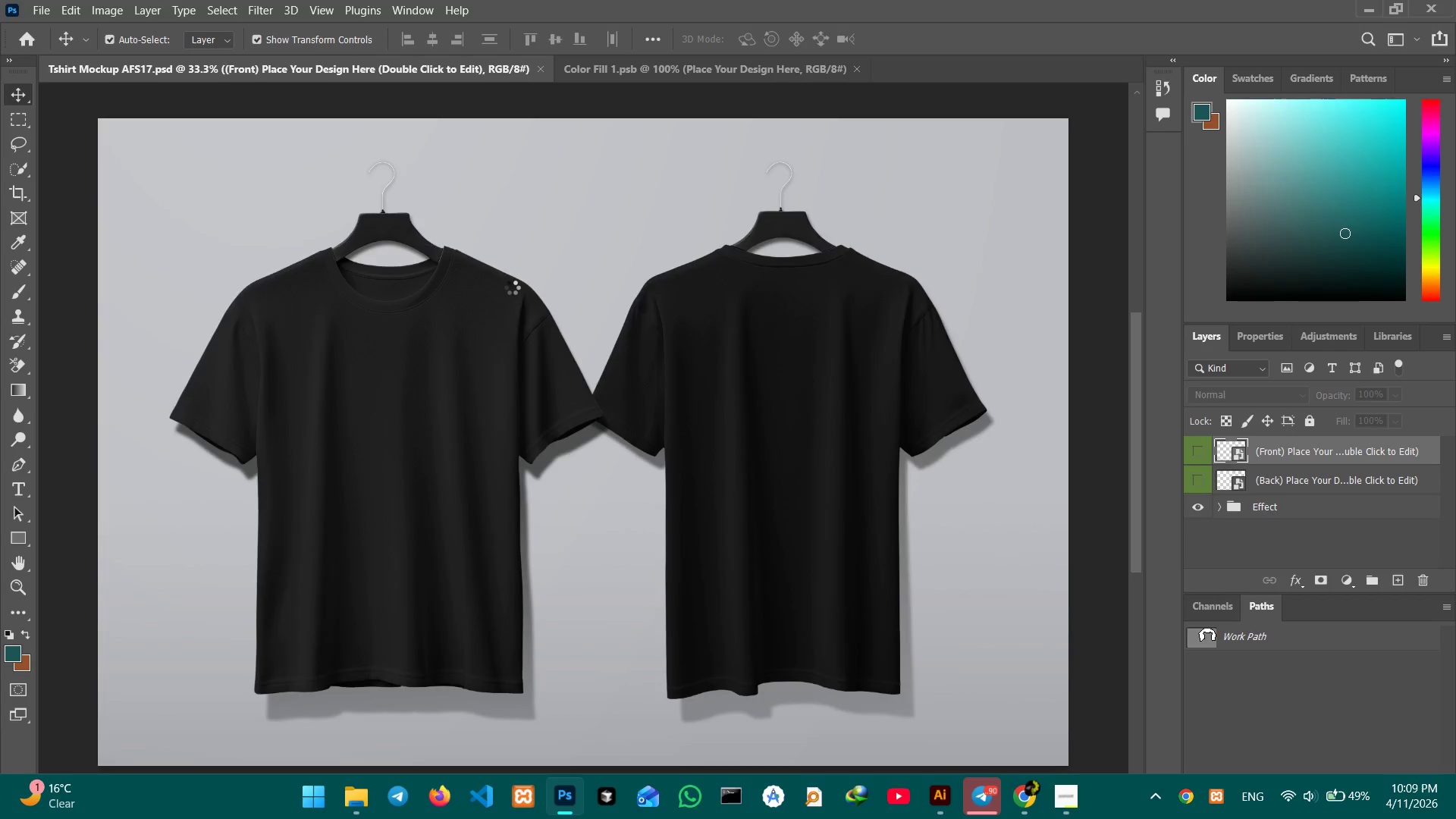 
wait(6.03)
 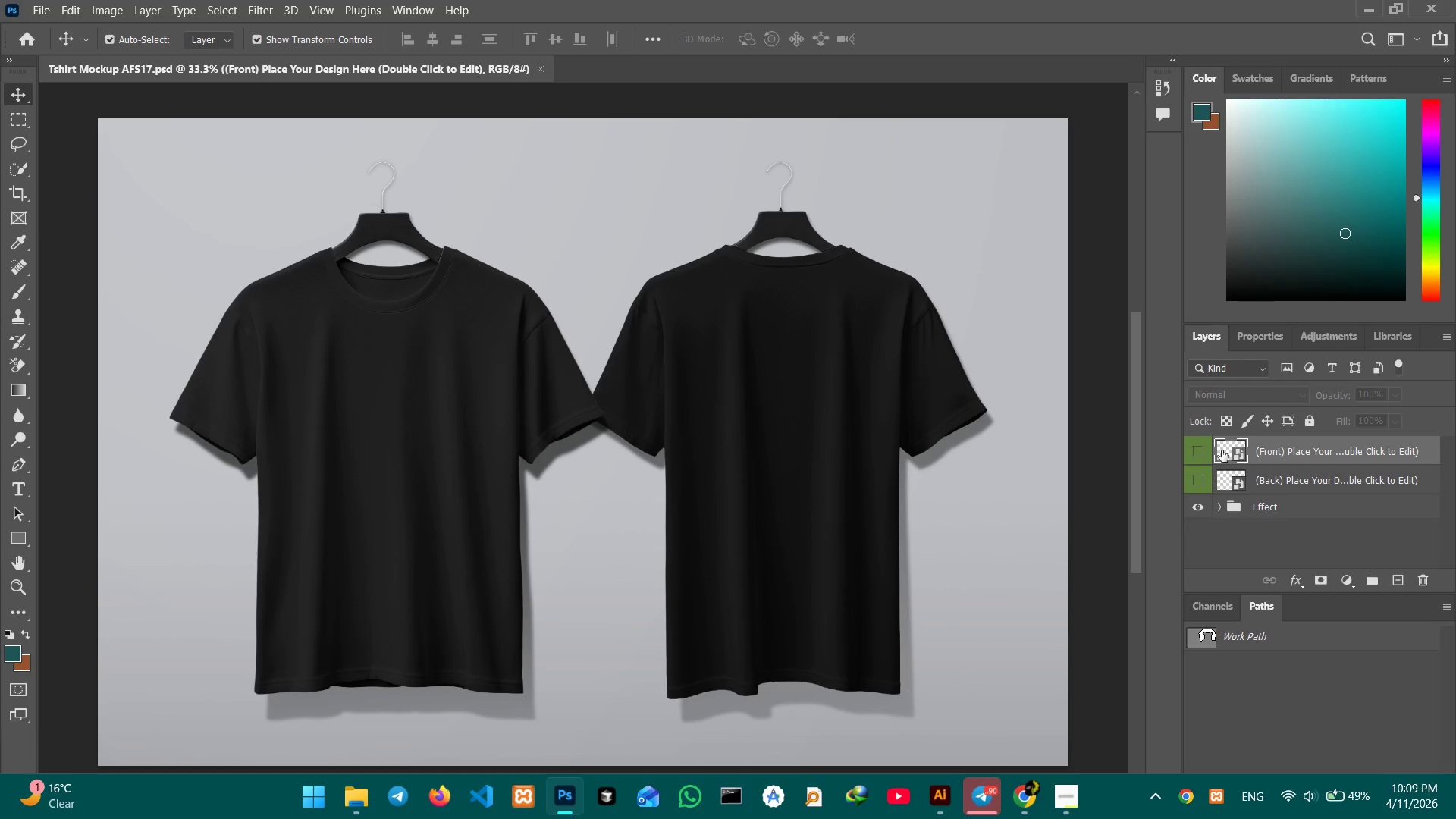 
left_click([455, 69])
 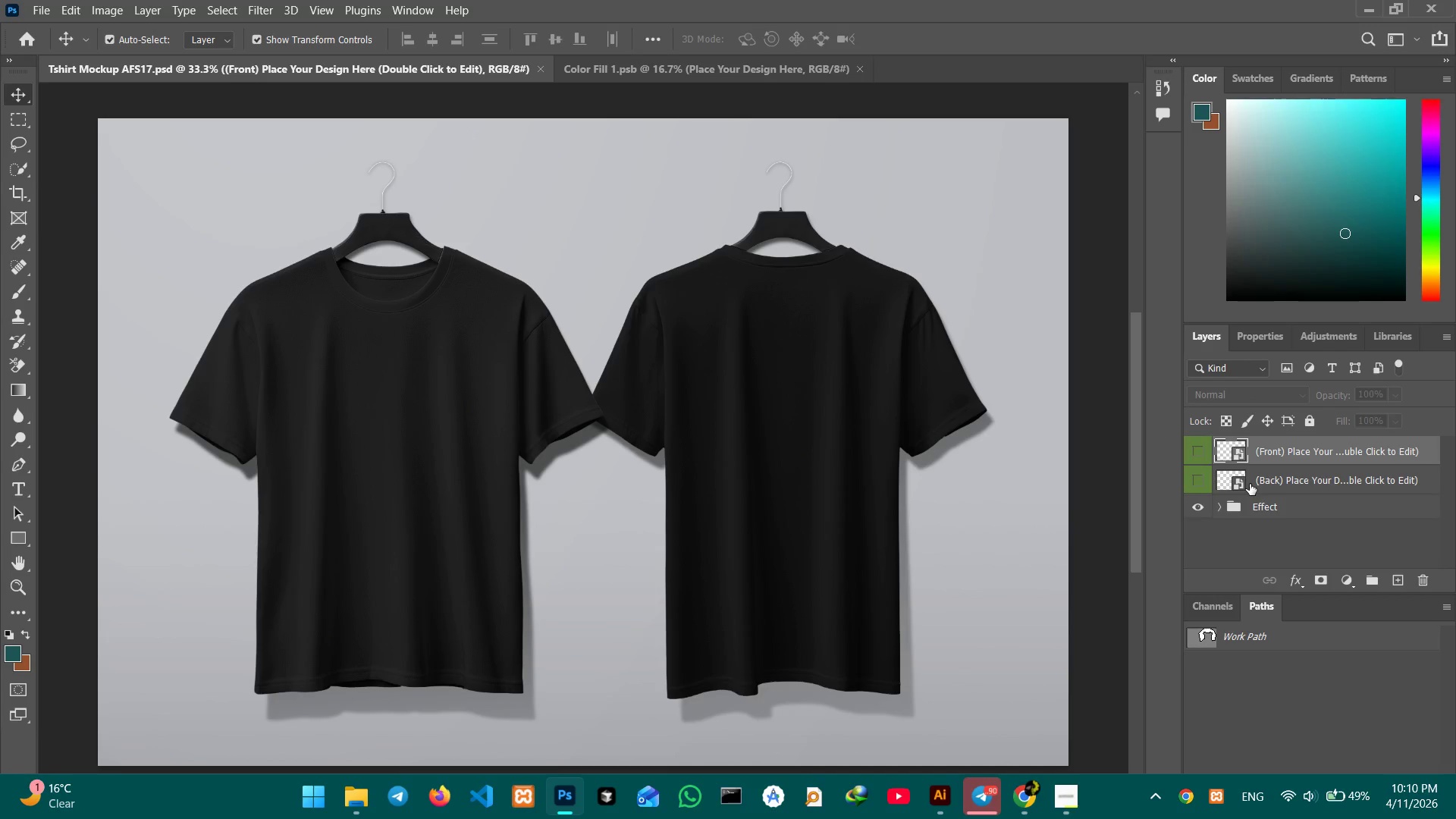 
left_click([1241, 481])
 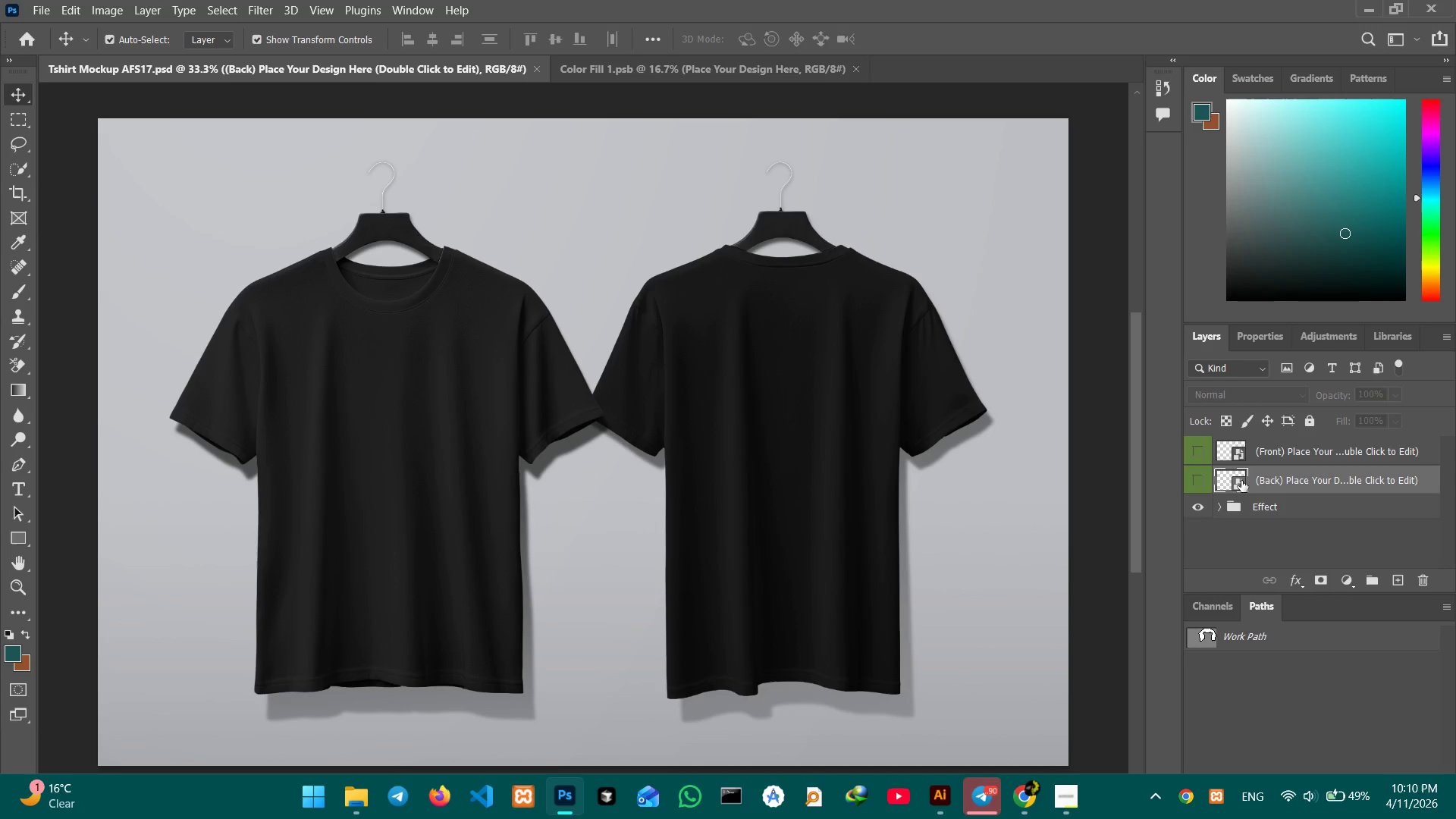 
double_click([1241, 481])
 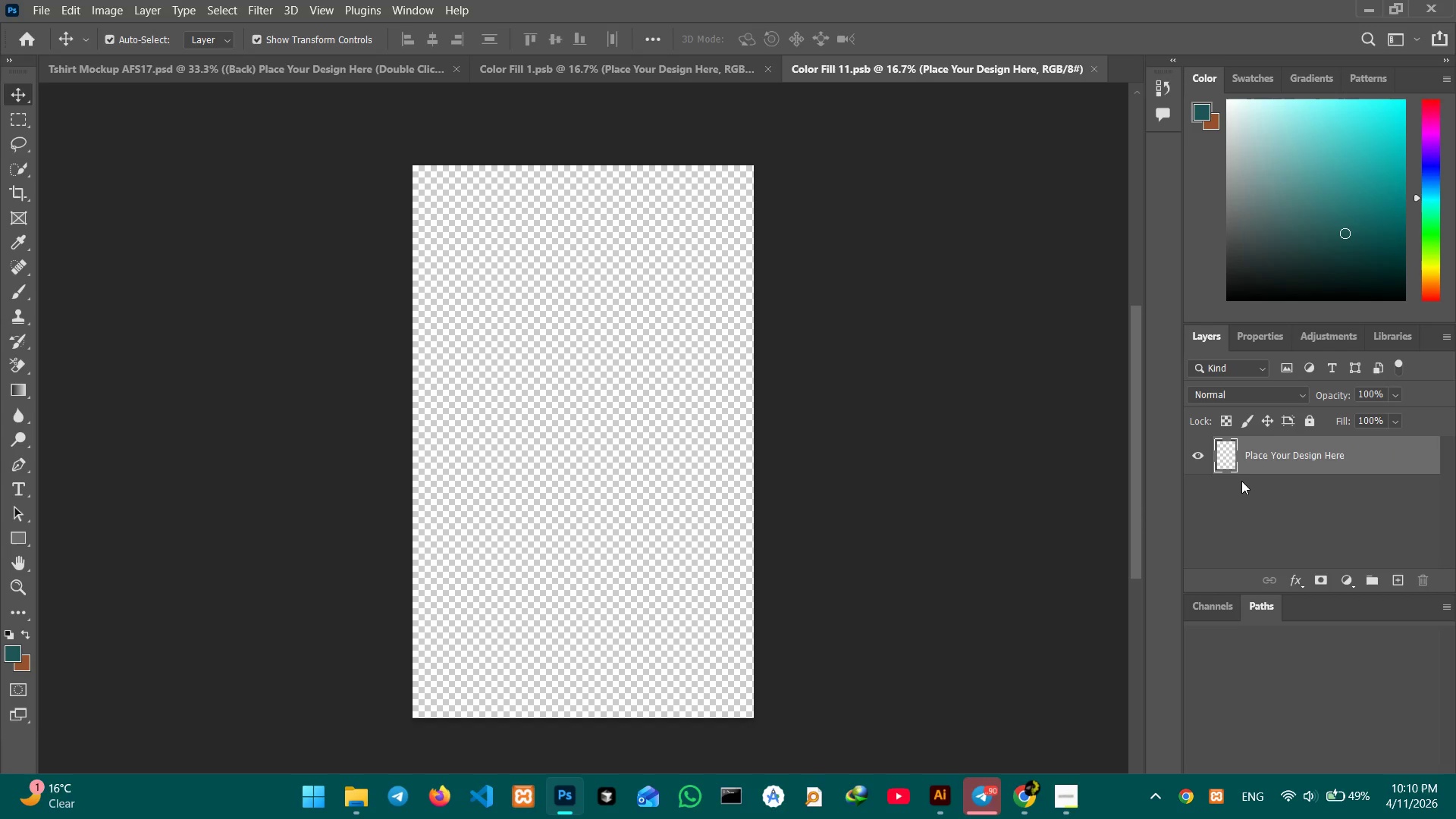 
key(Control+V)
 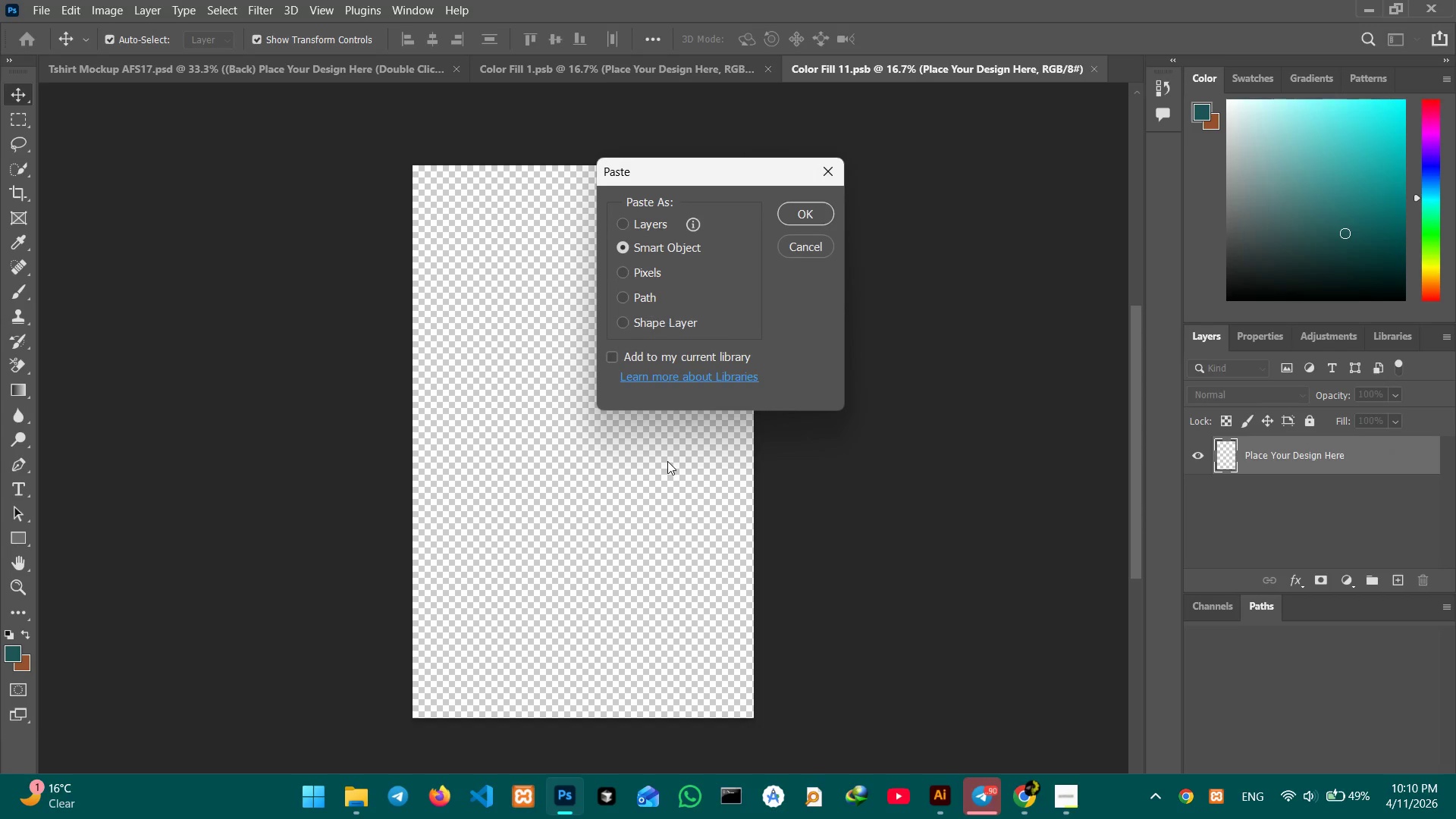 
key(Enter)
 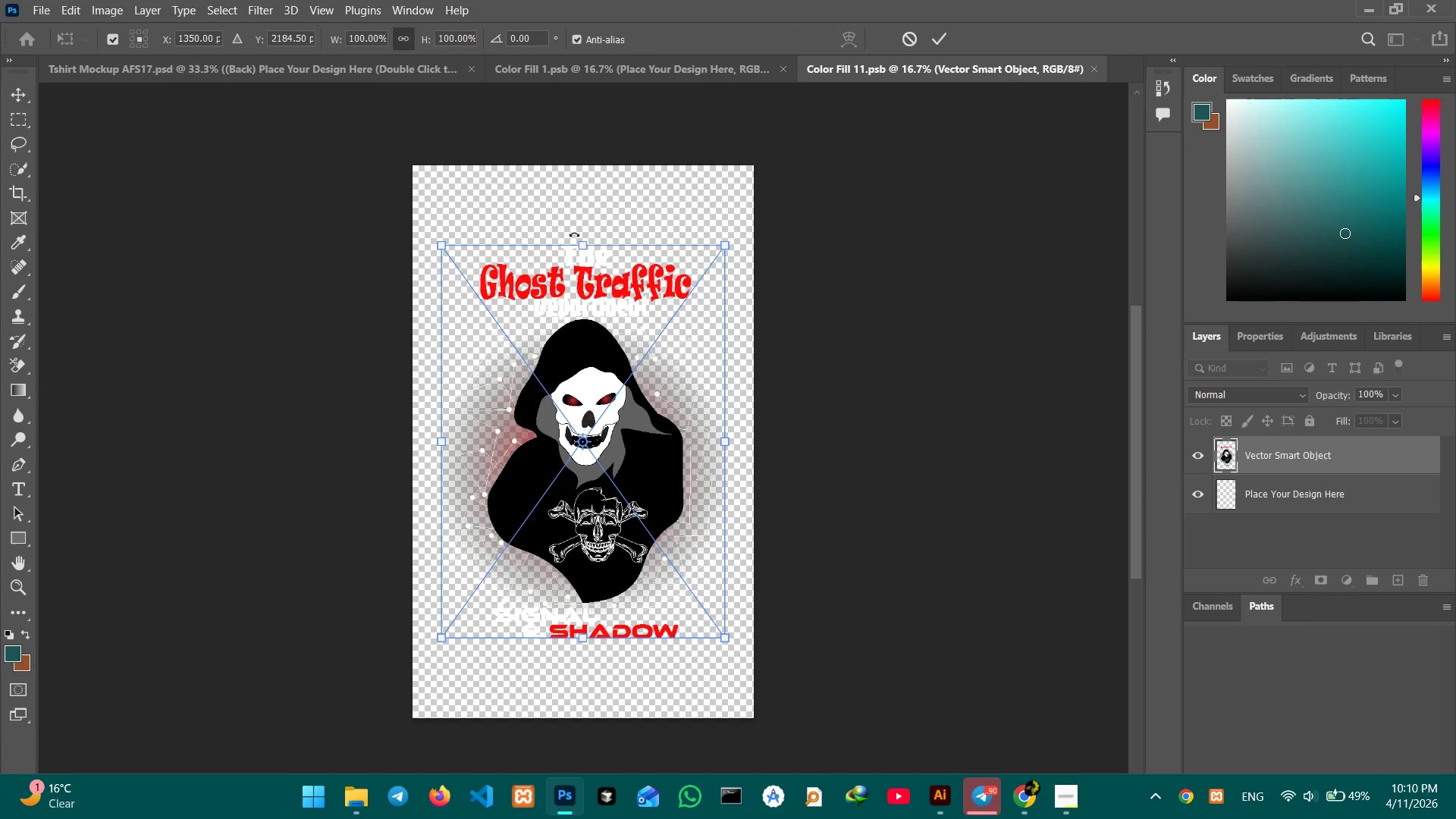 
left_click_drag(start_coordinate=[585, 246], to_coordinate=[582, 202])
 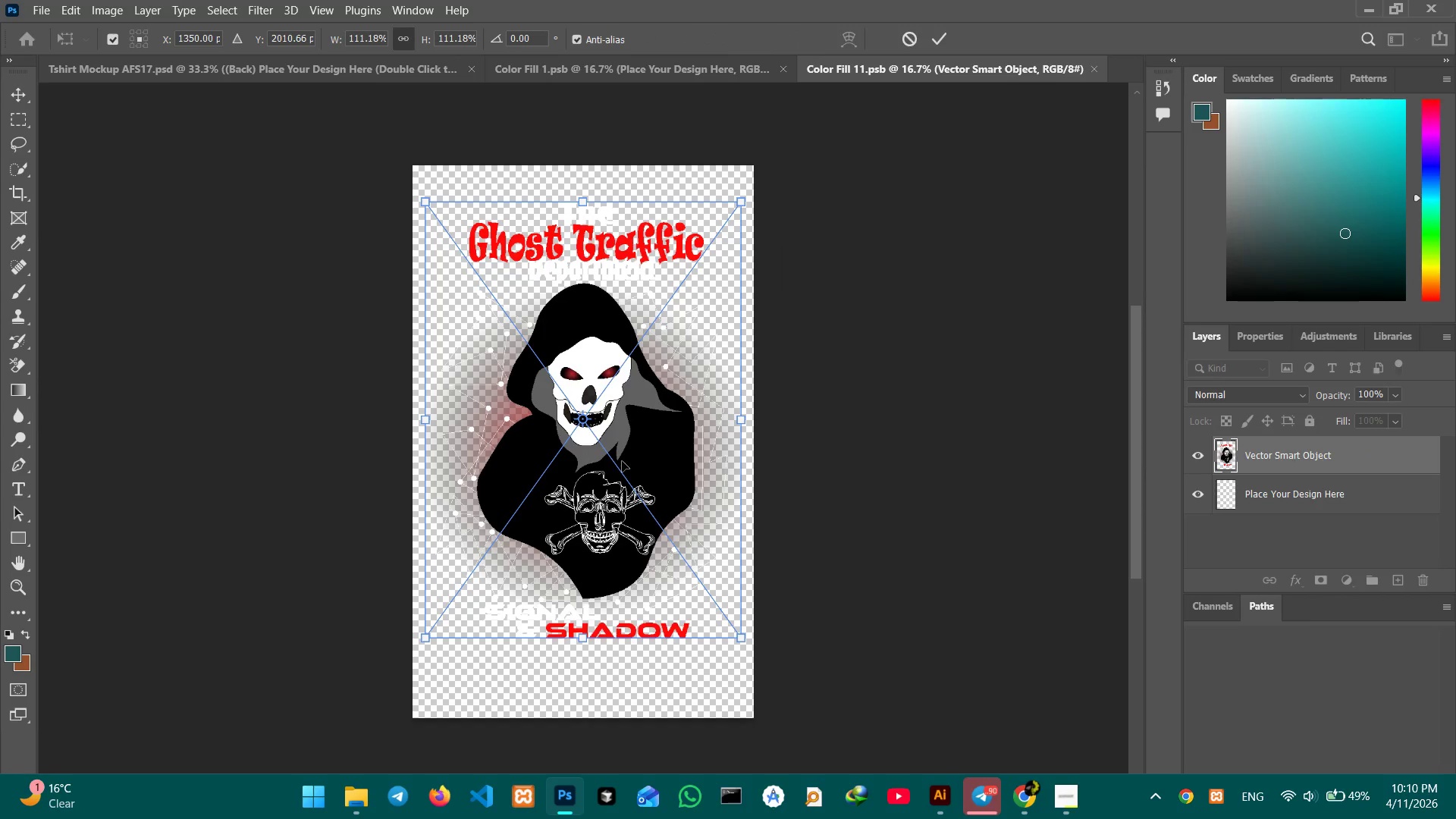 
left_click_drag(start_coordinate=[622, 461], to_coordinate=[617, 491])
 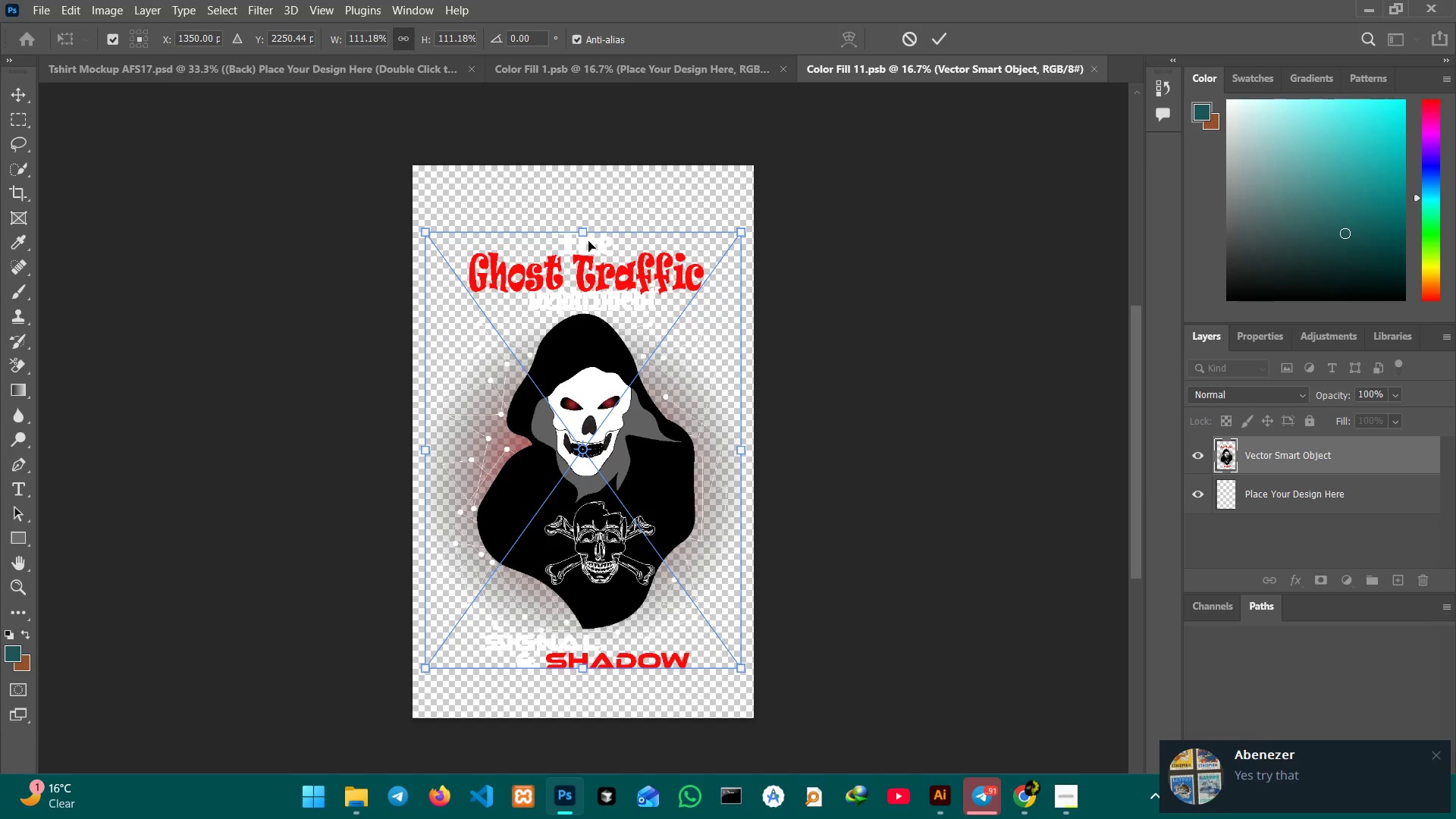 
left_click_drag(start_coordinate=[587, 231], to_coordinate=[585, 206])
 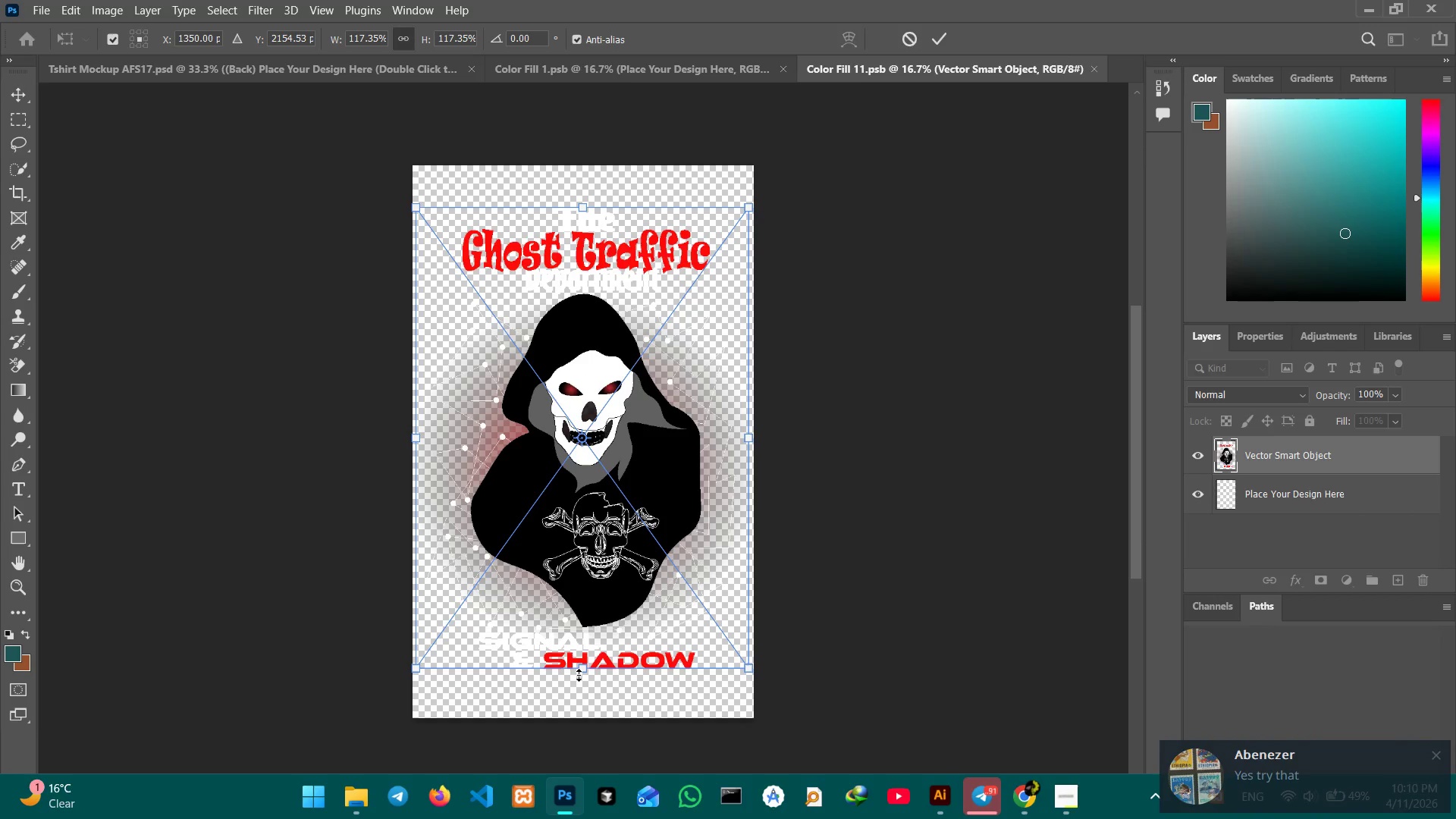 
left_click_drag(start_coordinate=[579, 673], to_coordinate=[579, 686])
 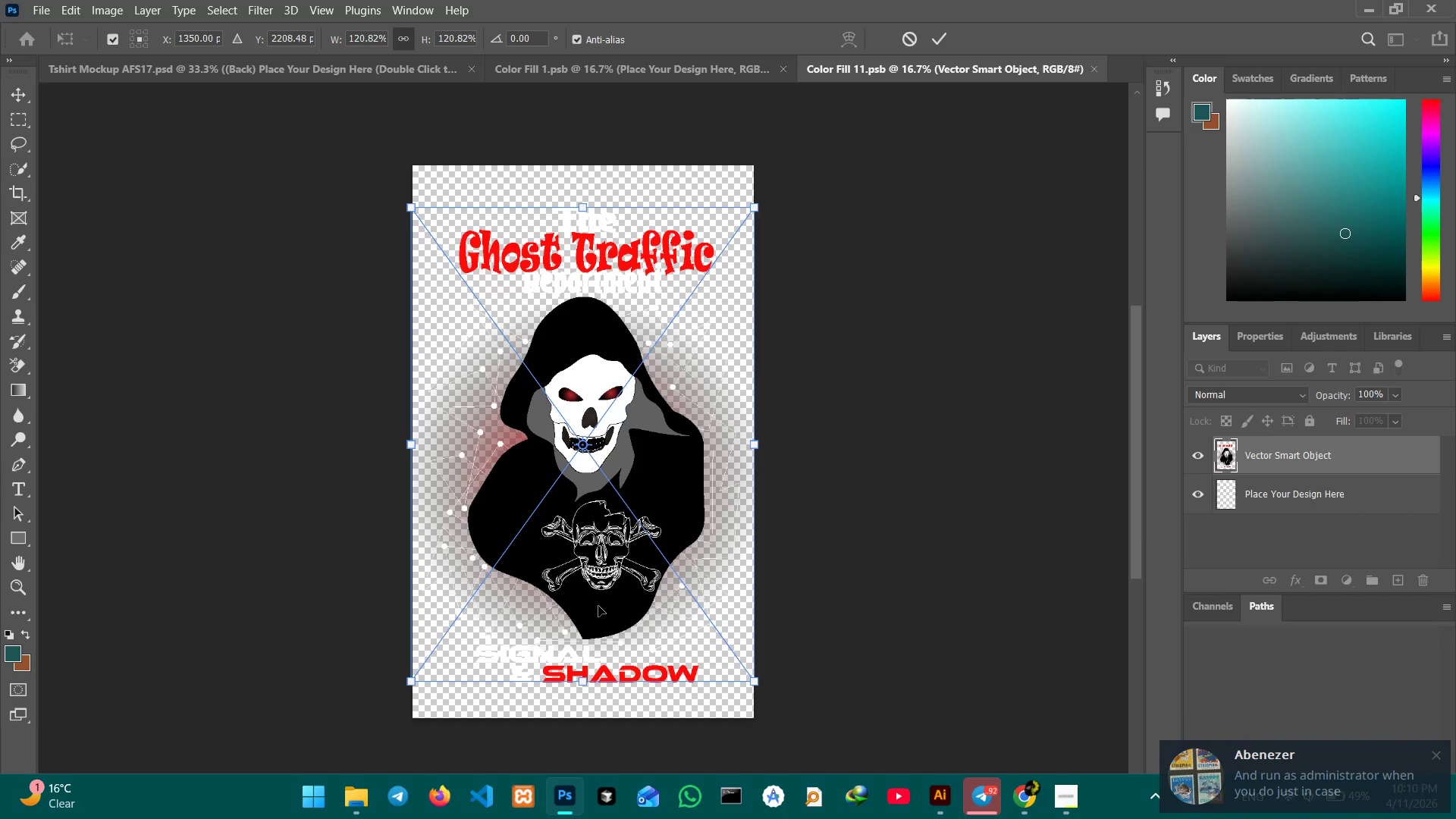 
wait(5.73)
 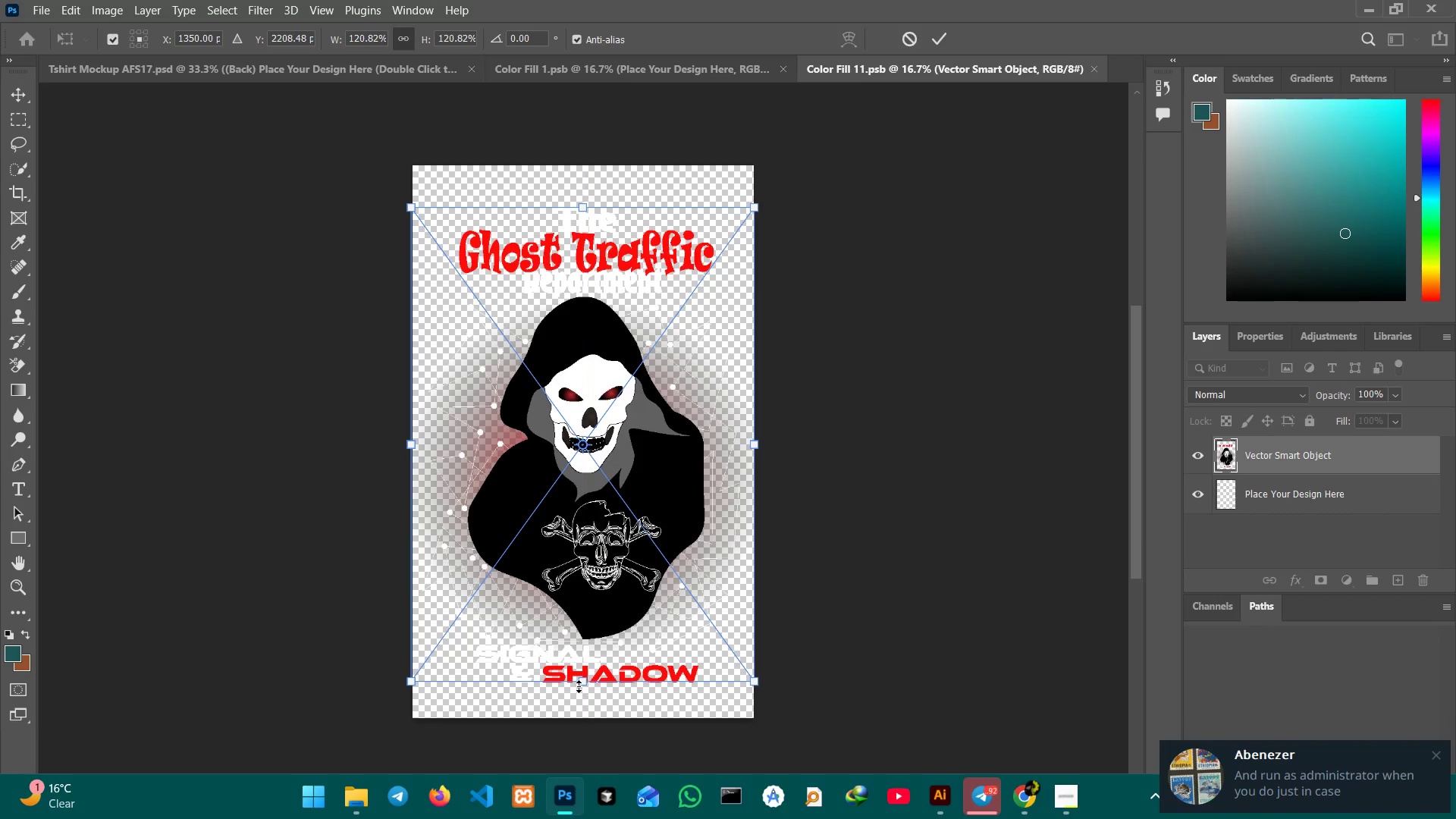 
key(Enter)
 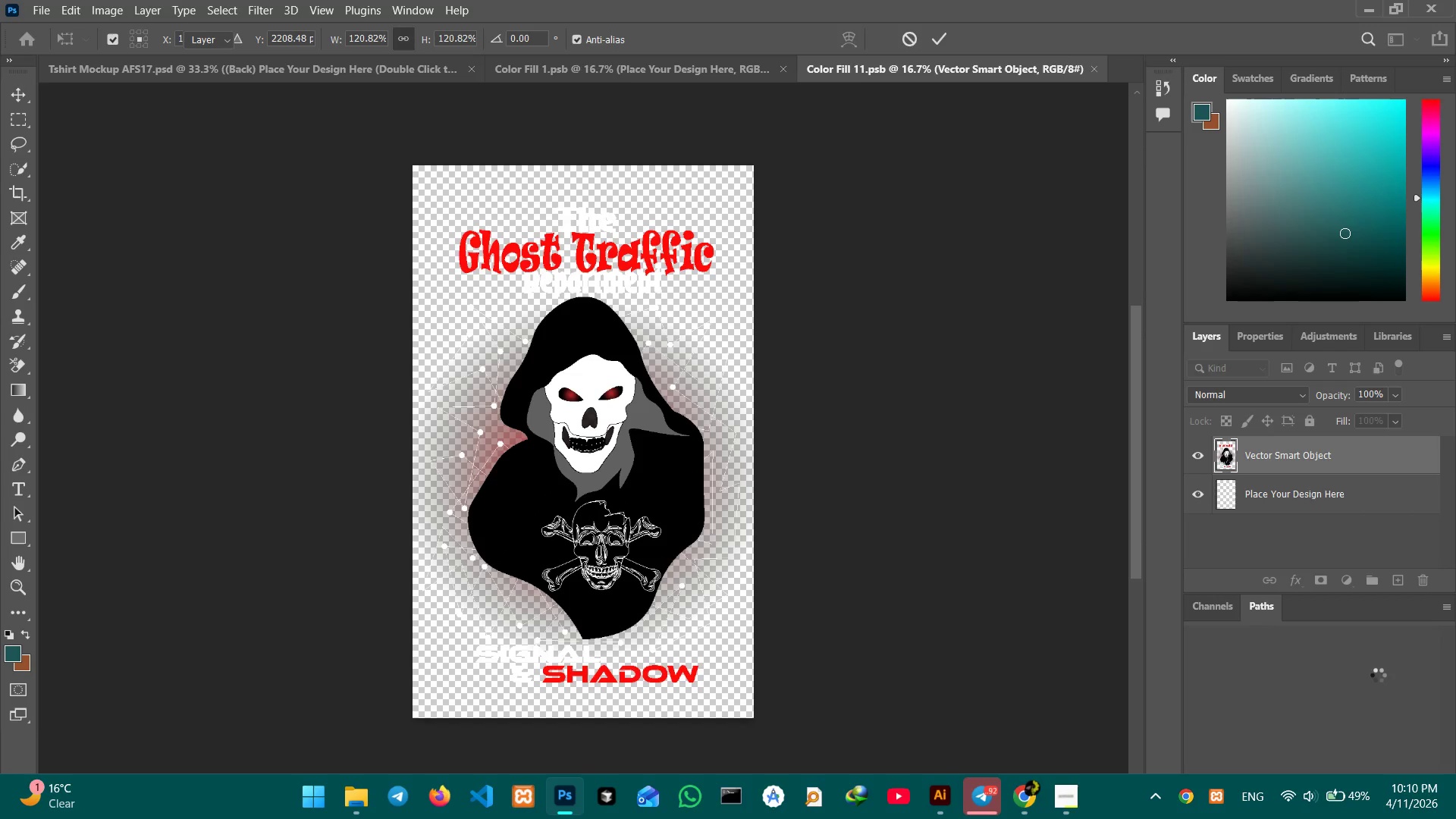 
scroll: coordinate [1382, 677], scroll_direction: down, amount: 3.0
 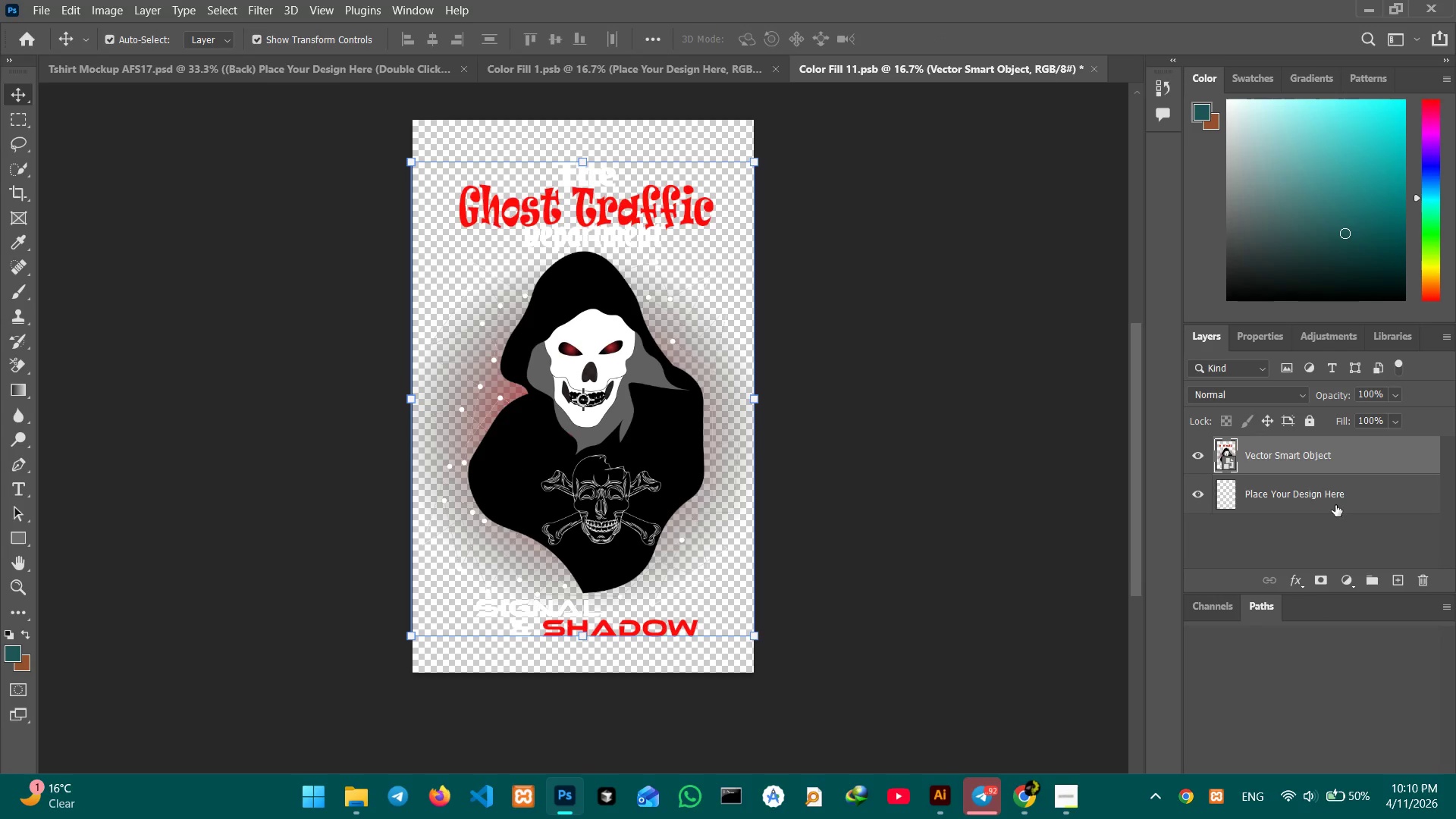 
left_click([1398, 579])
 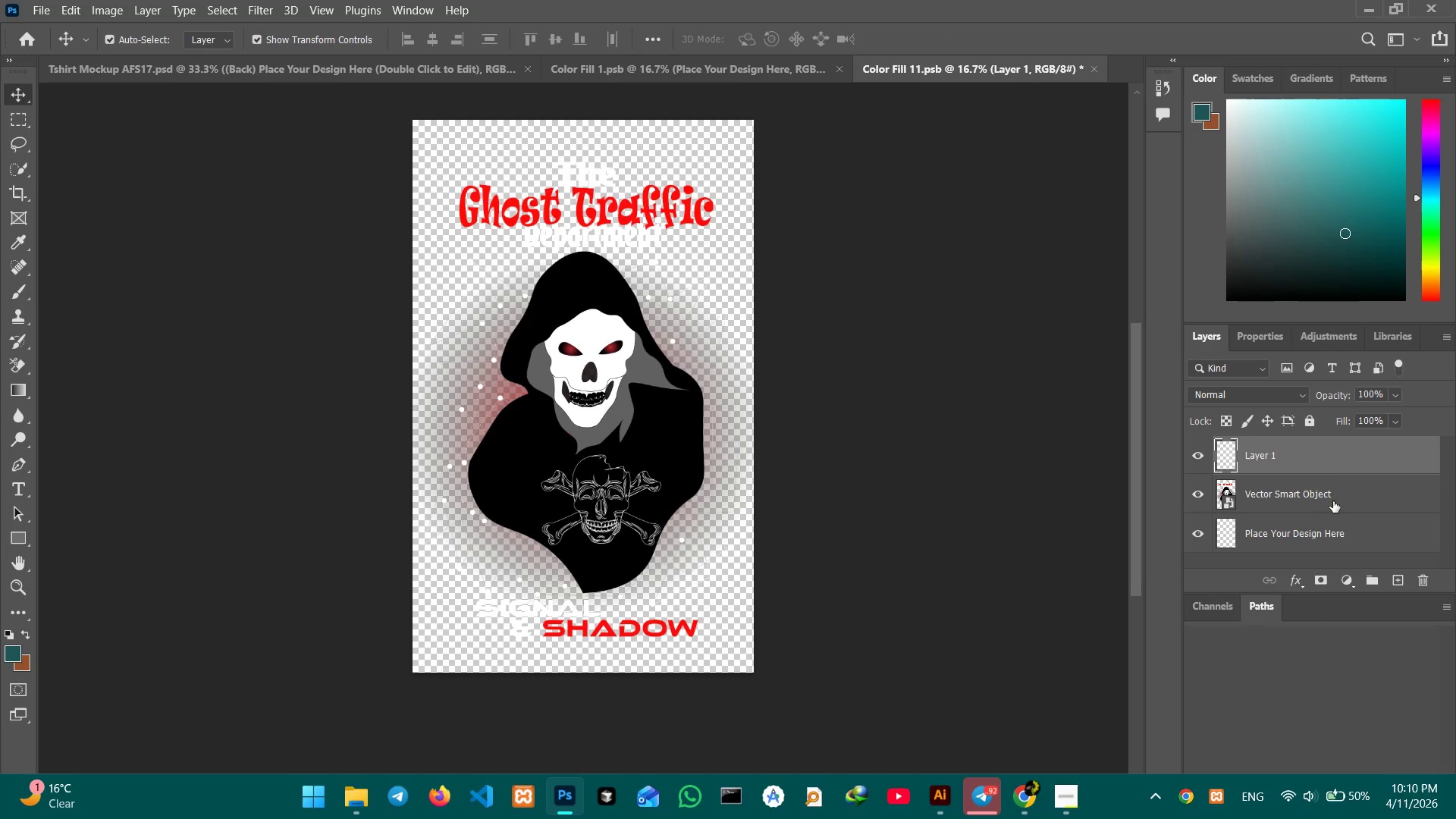 
left_click_drag(start_coordinate=[1345, 447], to_coordinate=[1345, 492])
 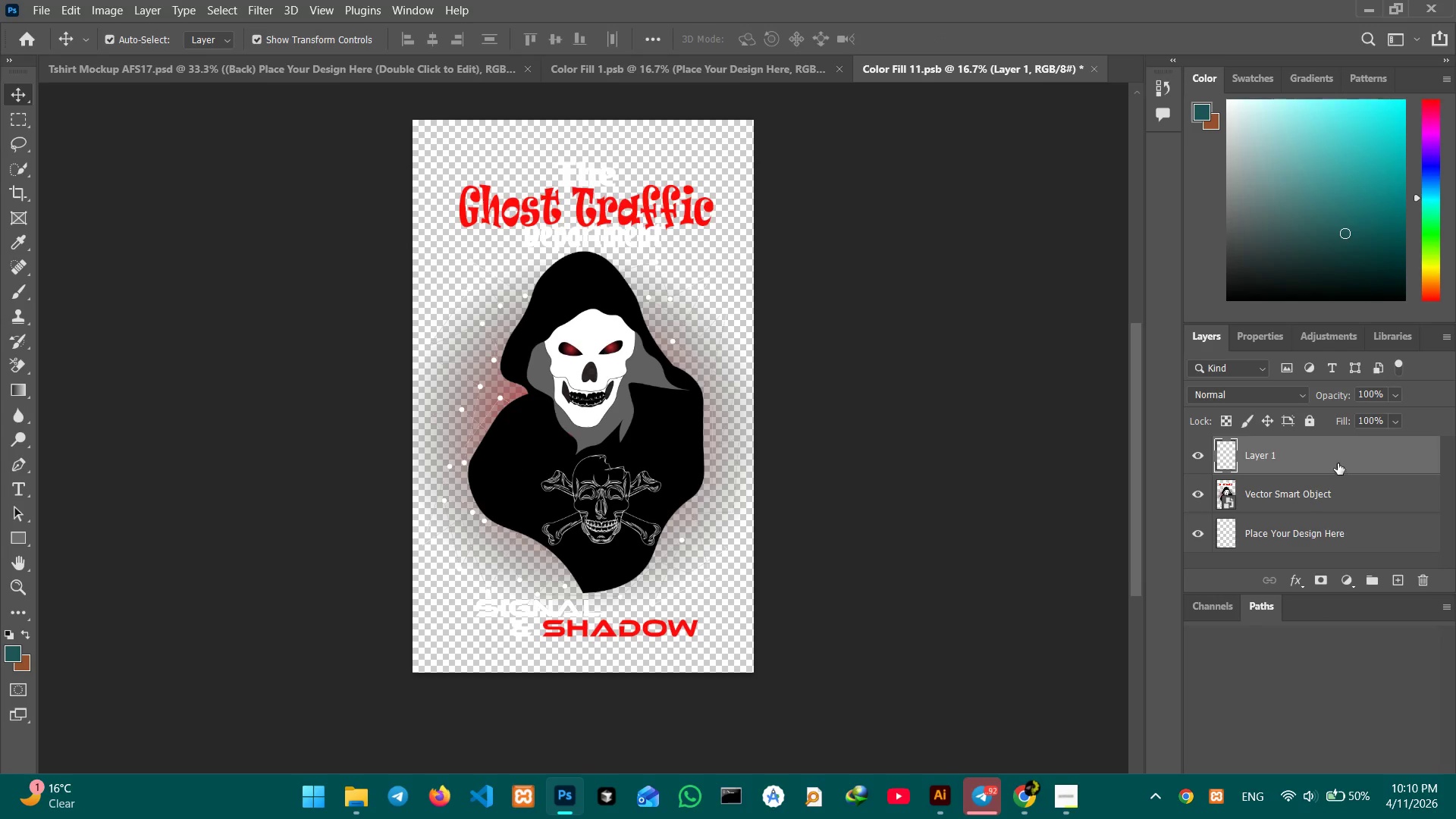 
left_click_drag(start_coordinate=[1332, 463], to_coordinate=[1339, 510])
 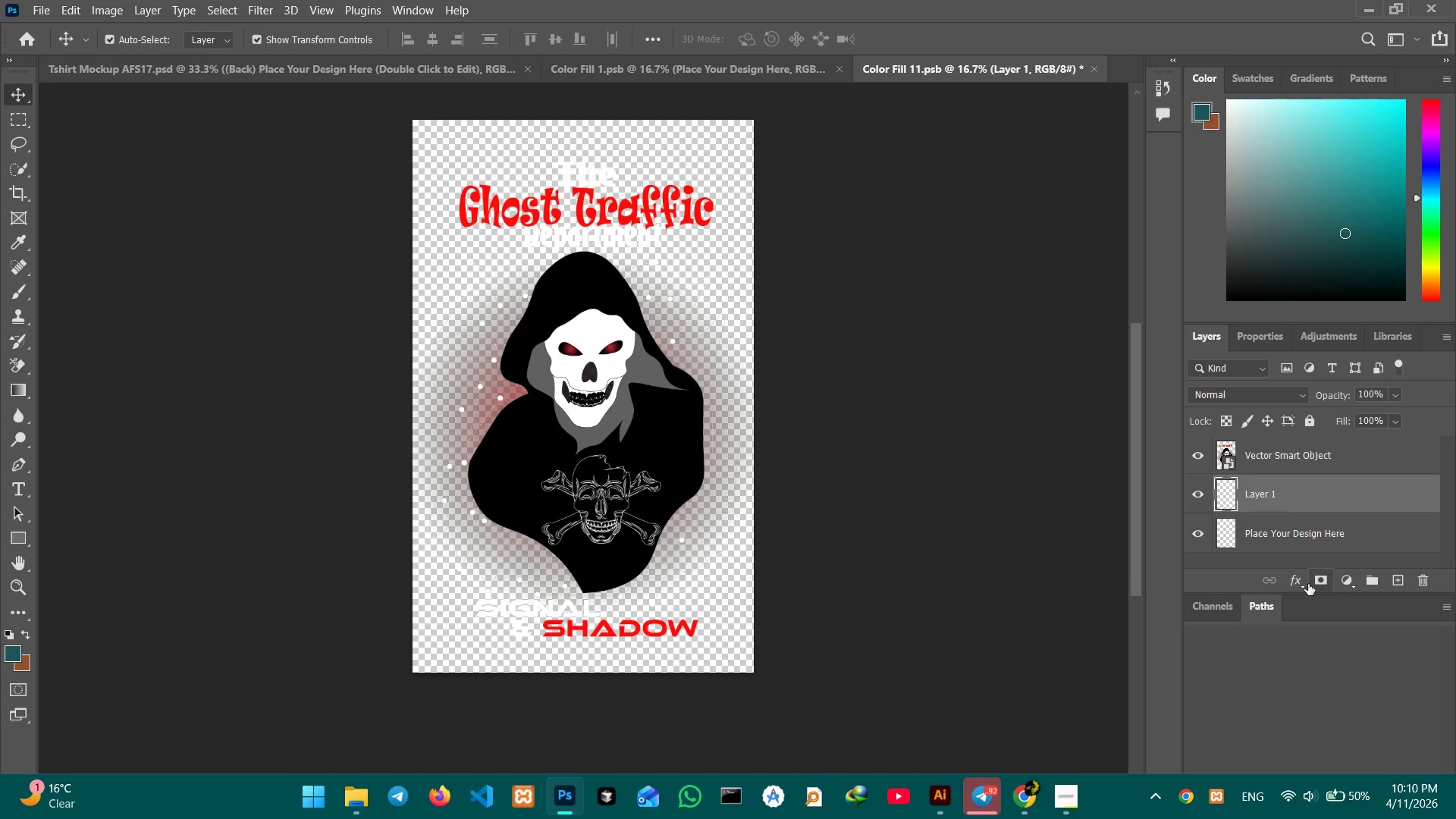 
left_click([1338, 580])
 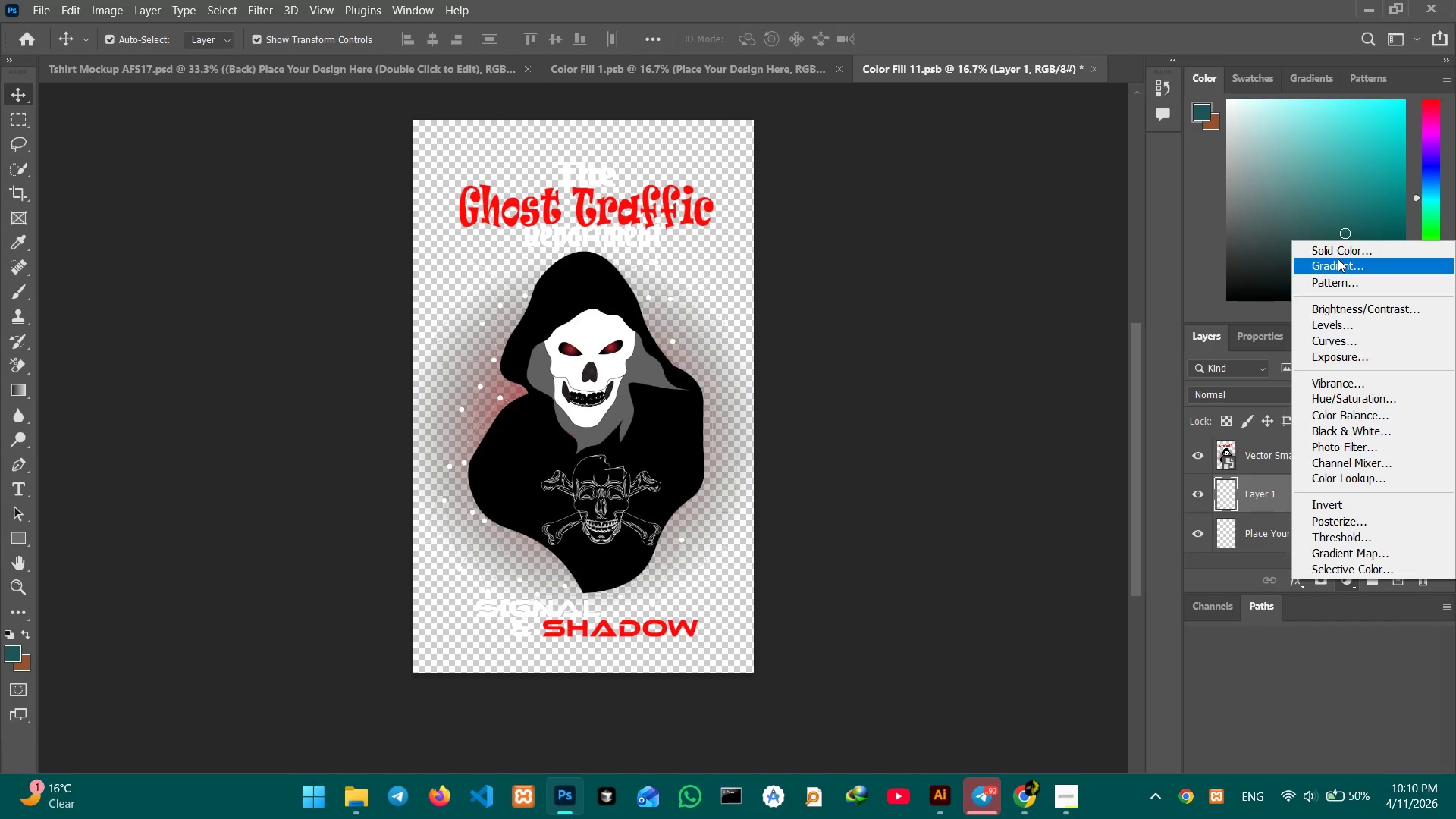 
left_click([1338, 256])
 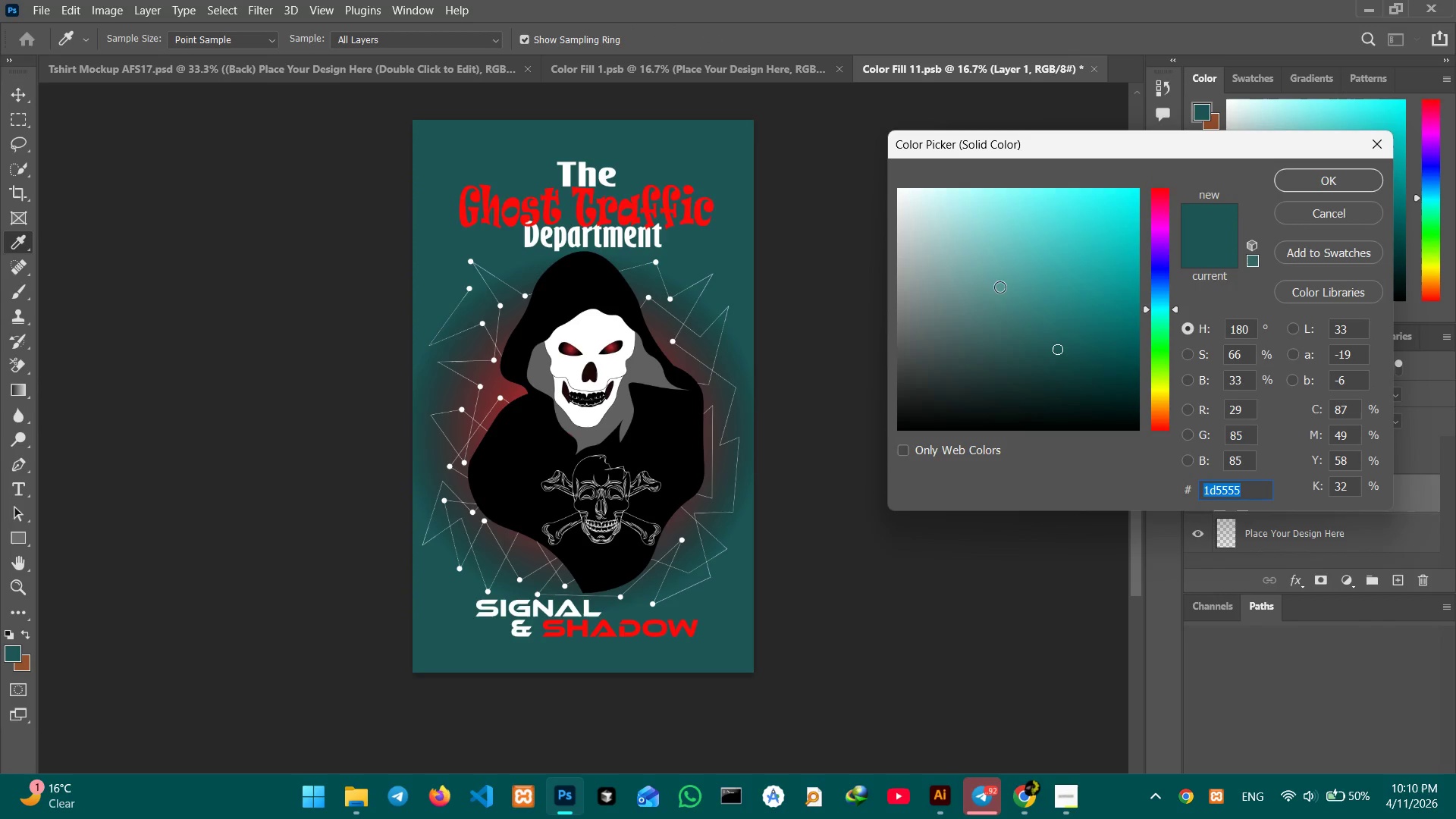 
left_click_drag(start_coordinate=[921, 421], to_coordinate=[871, 437])
 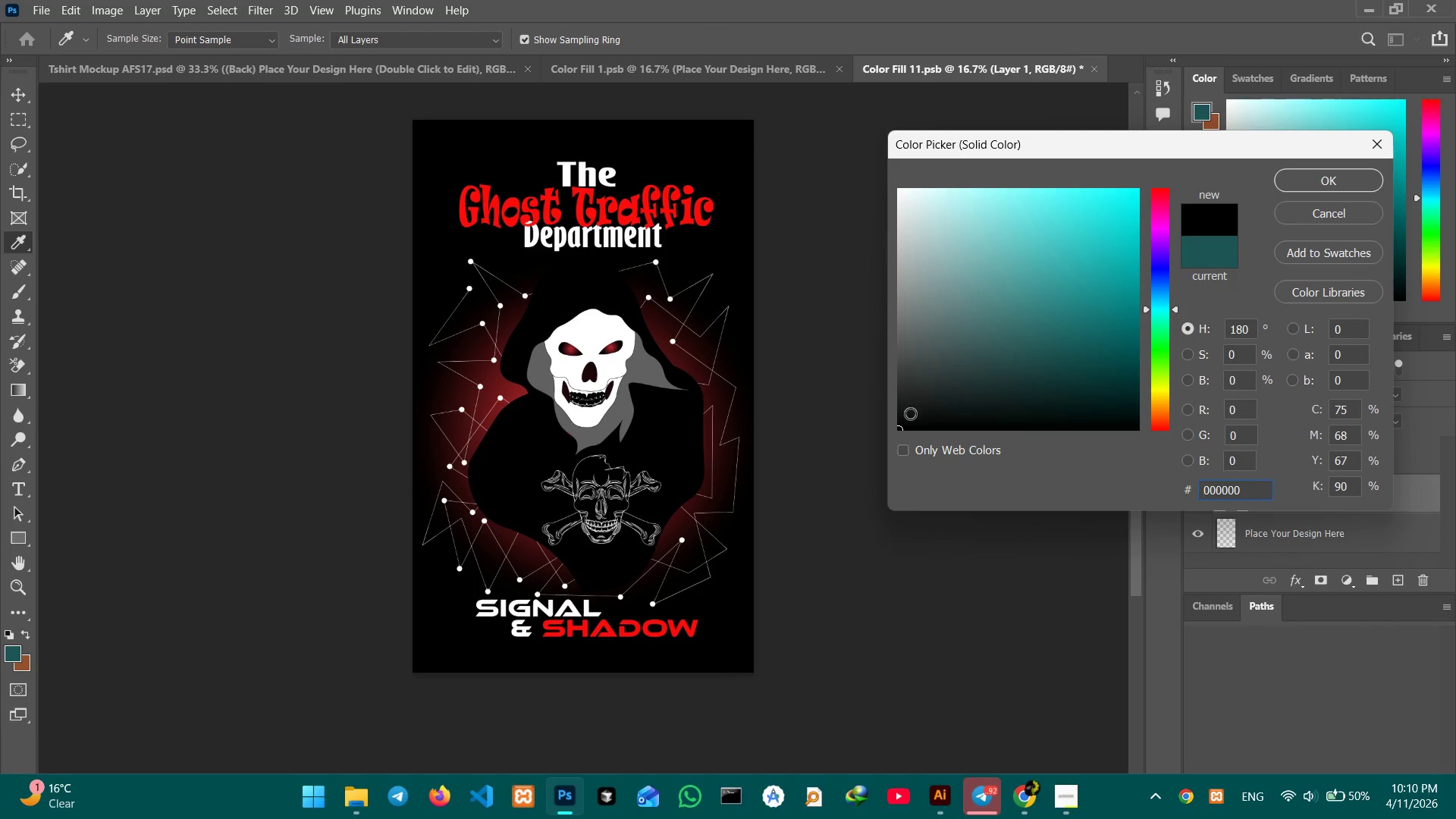 
key(Enter)
 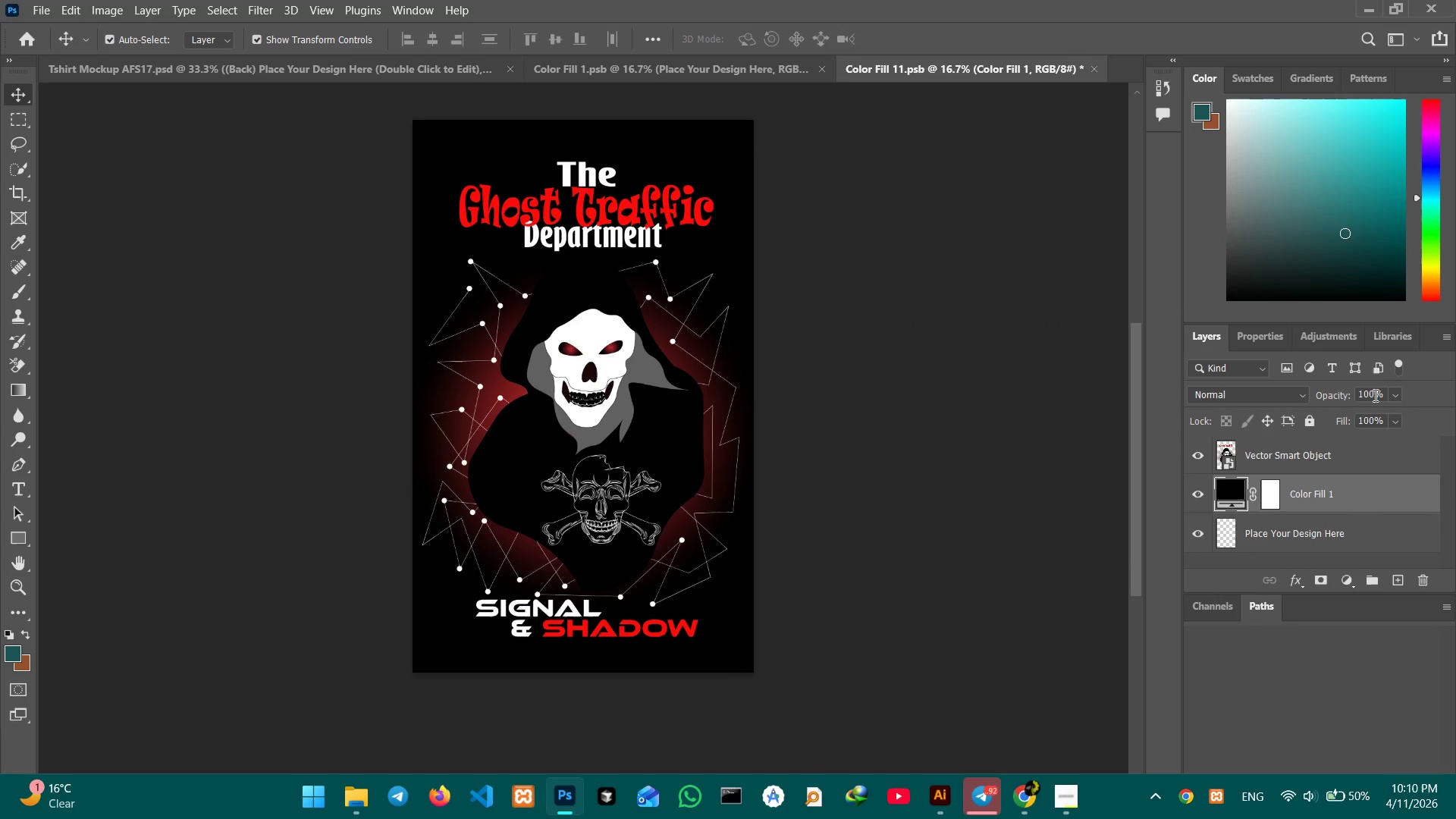 
double_click([1374, 394])
 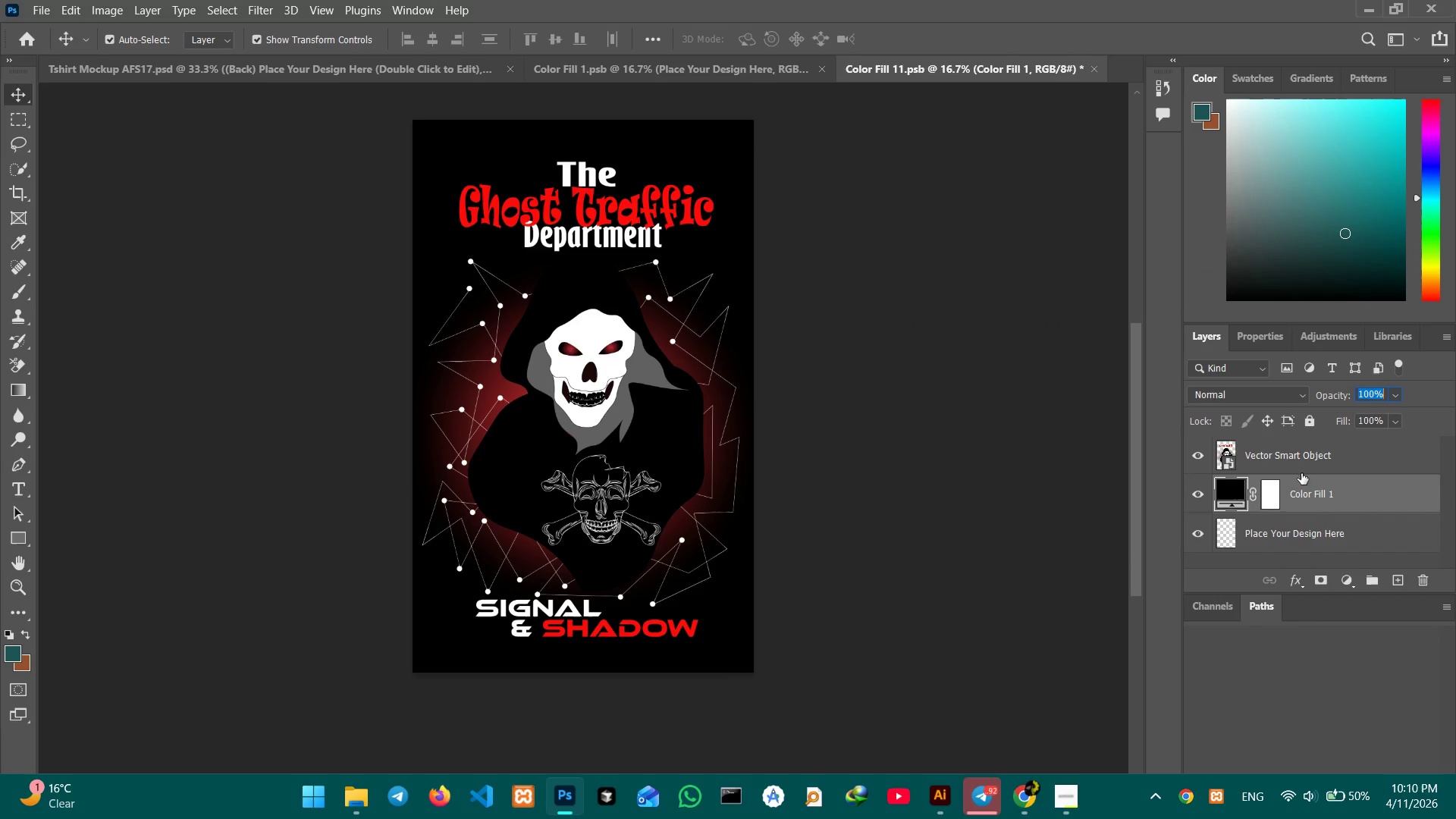 
key(Numpad8)
 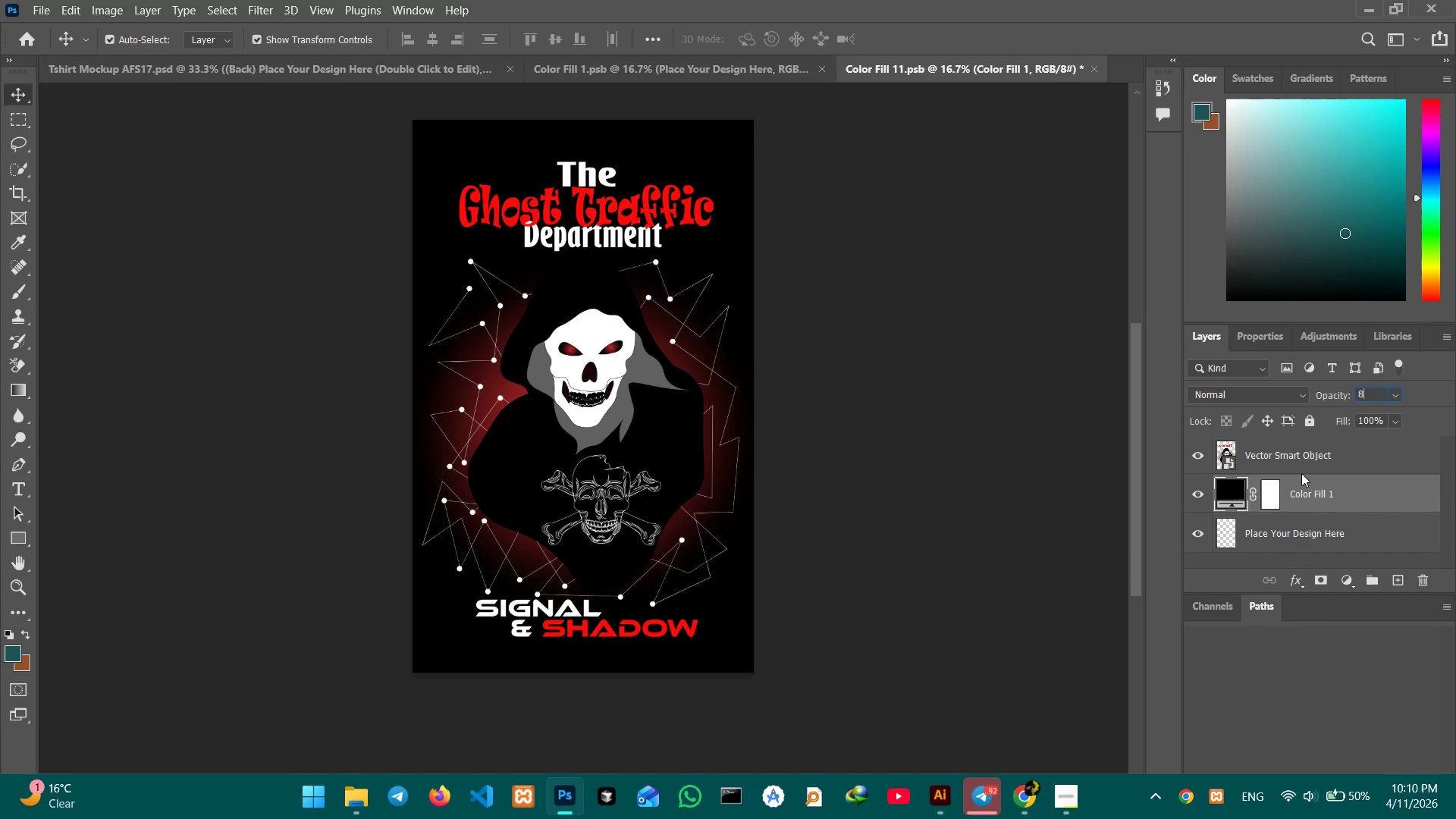 
key(Numpad0)
 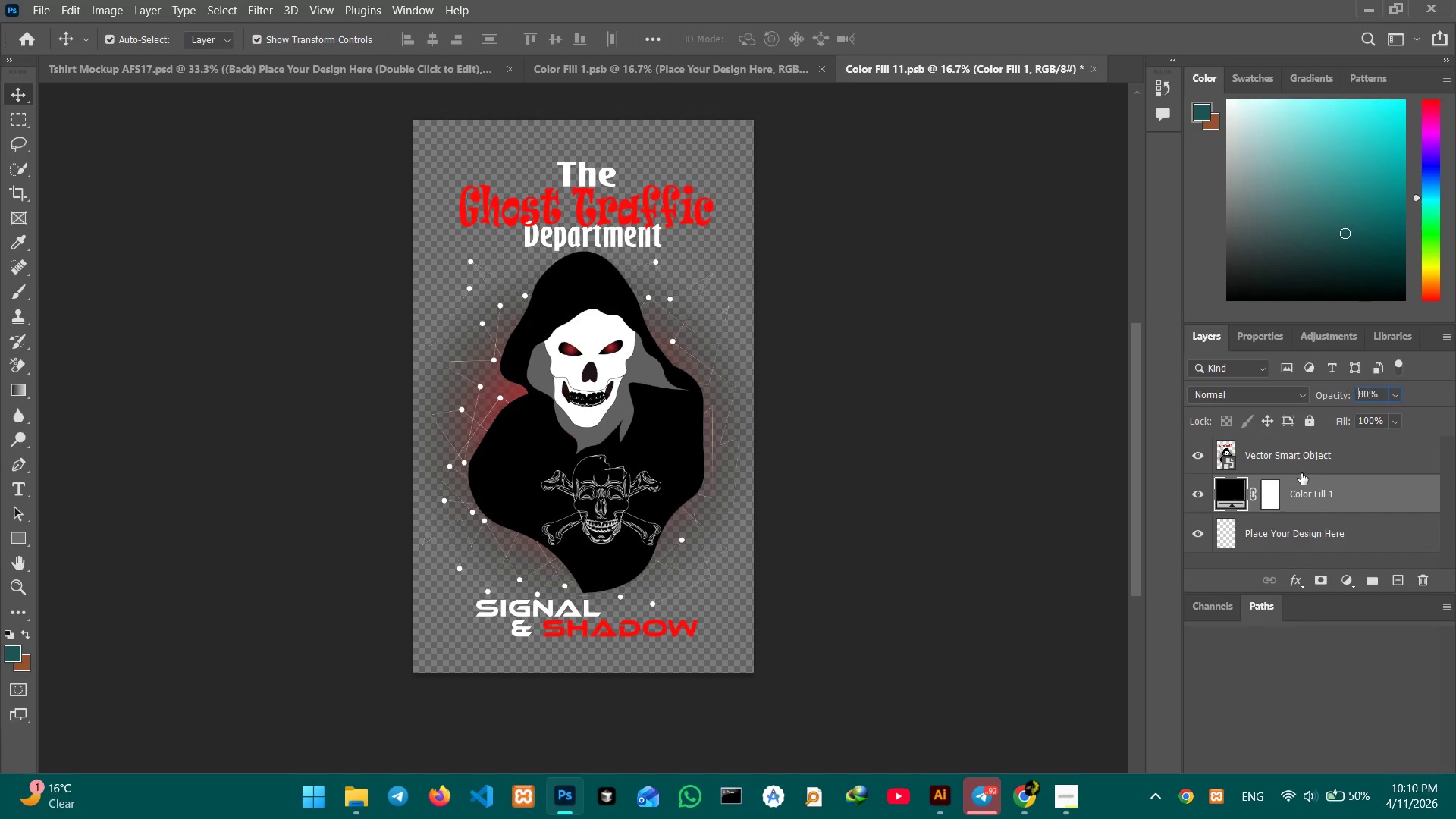 
key(Enter)
 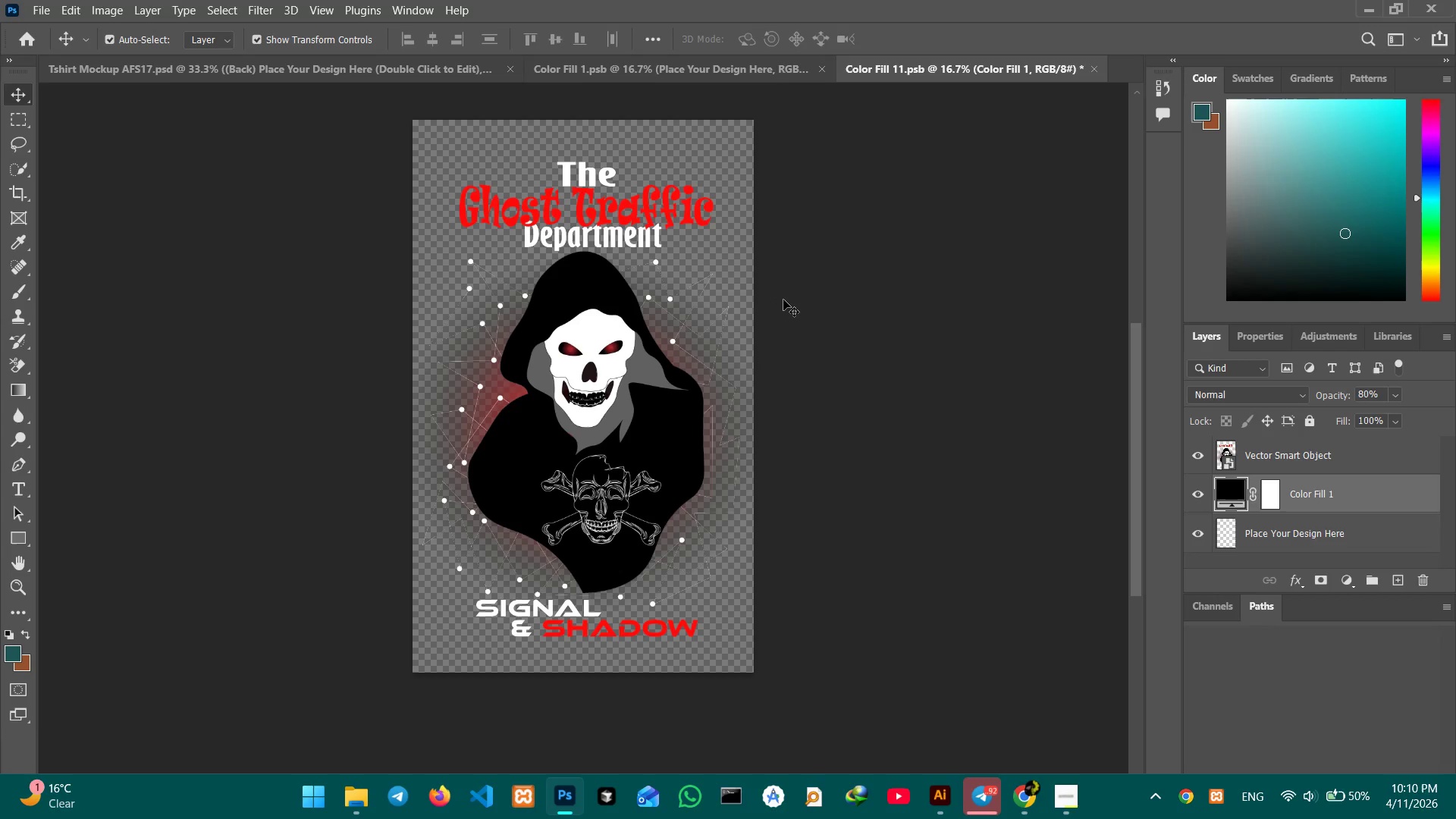 
key(Control+S)
 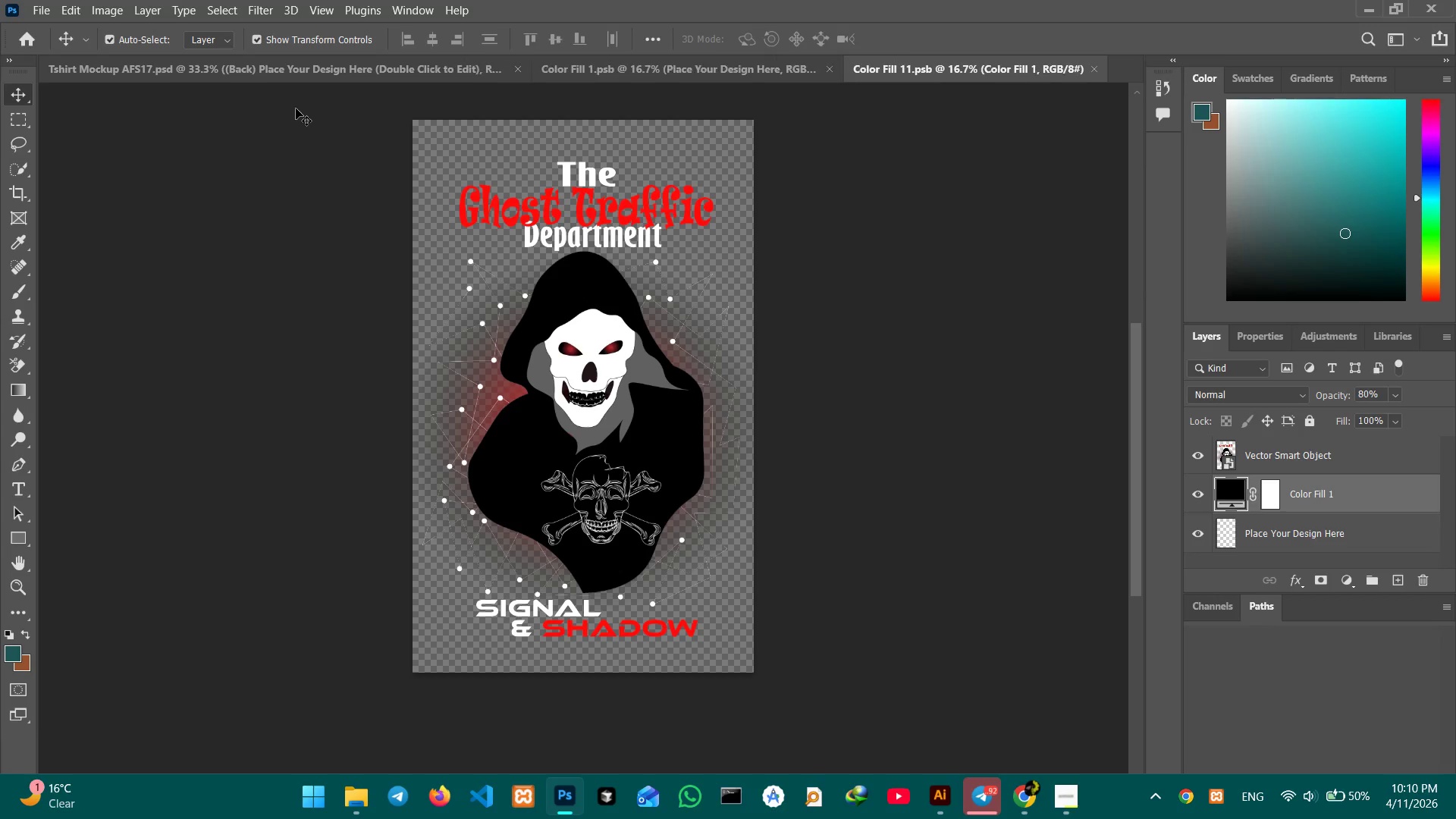 
left_click([379, 77])
 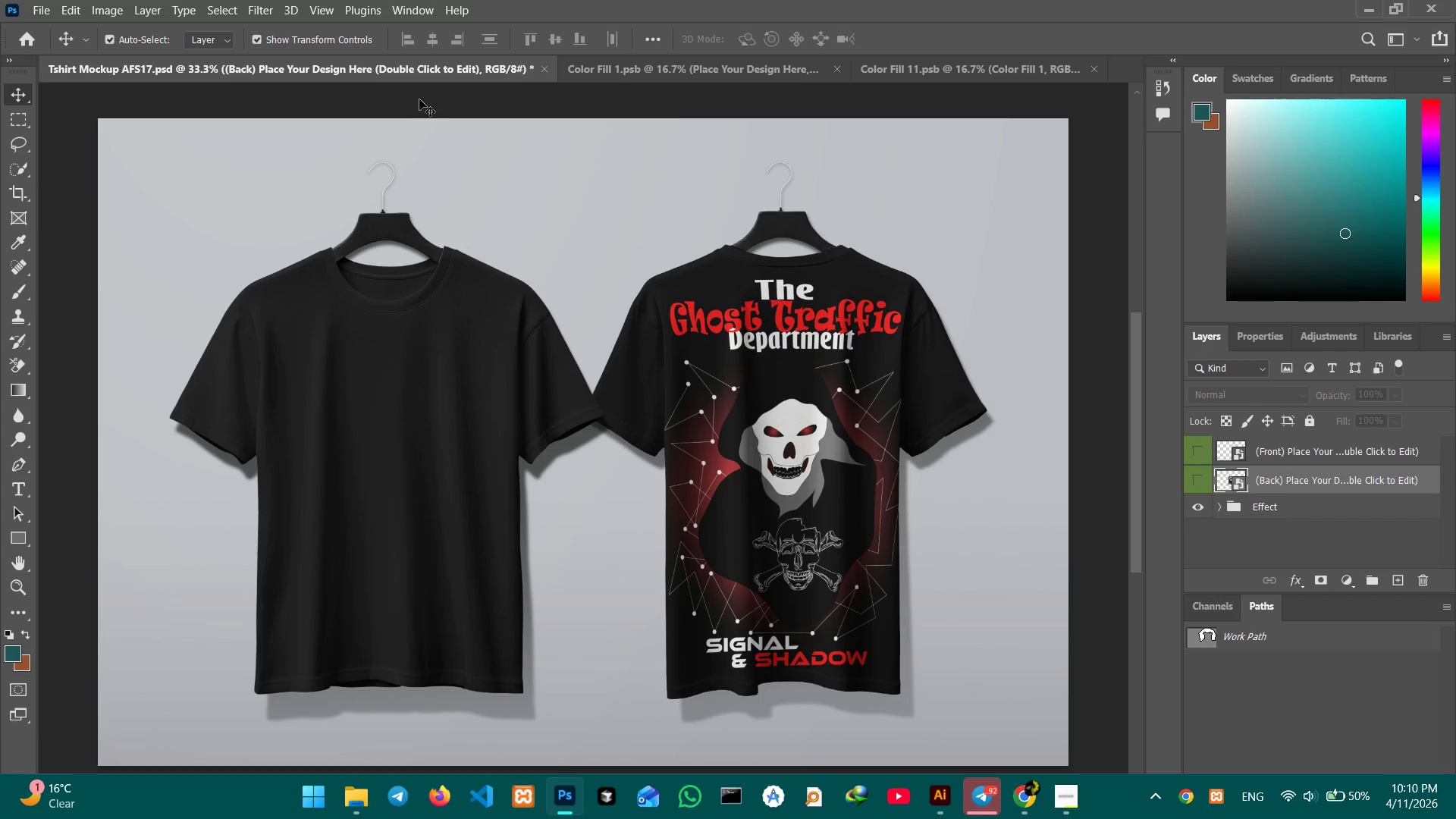 
wait(7.23)
 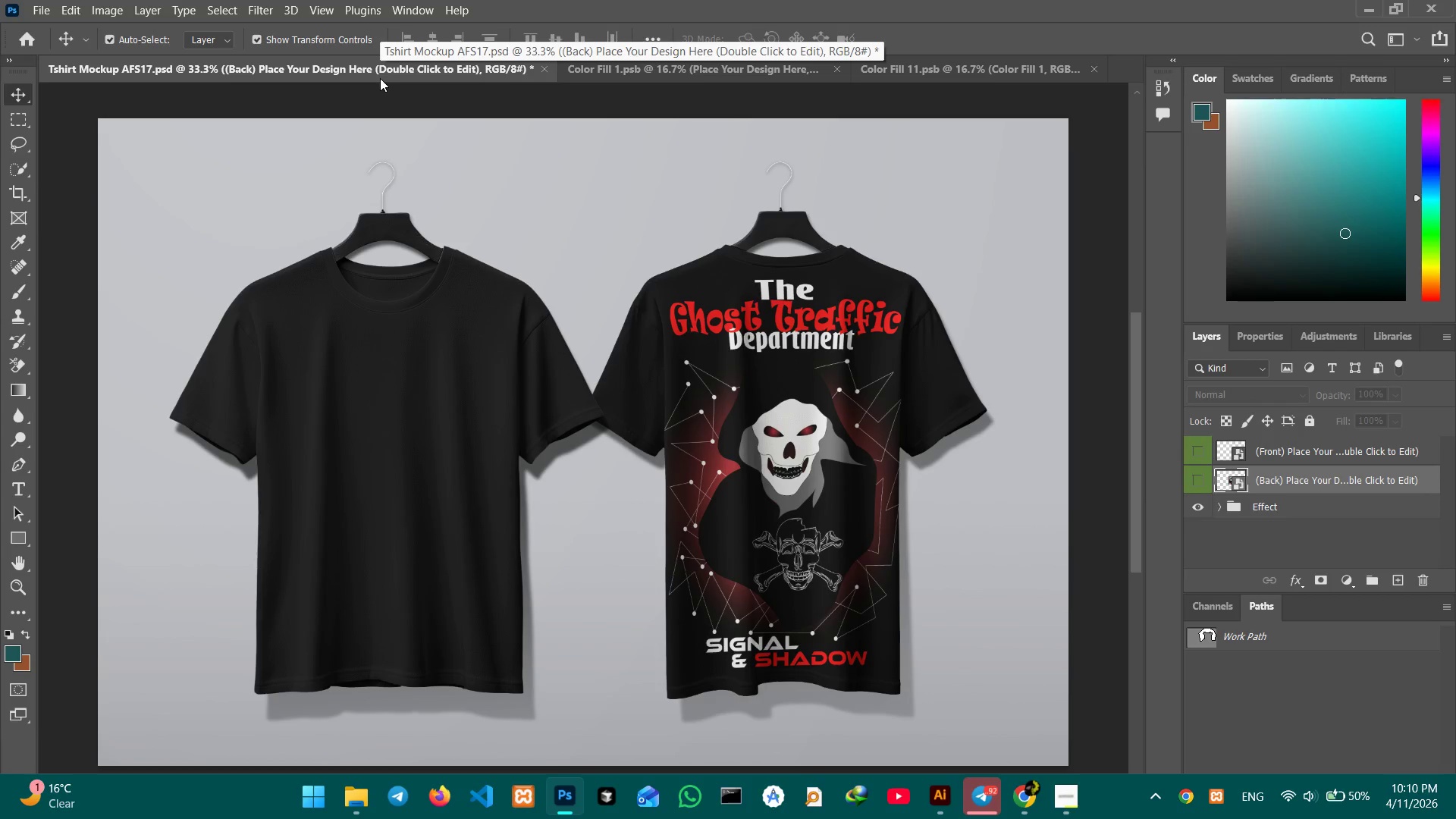 
left_click([899, 79])
 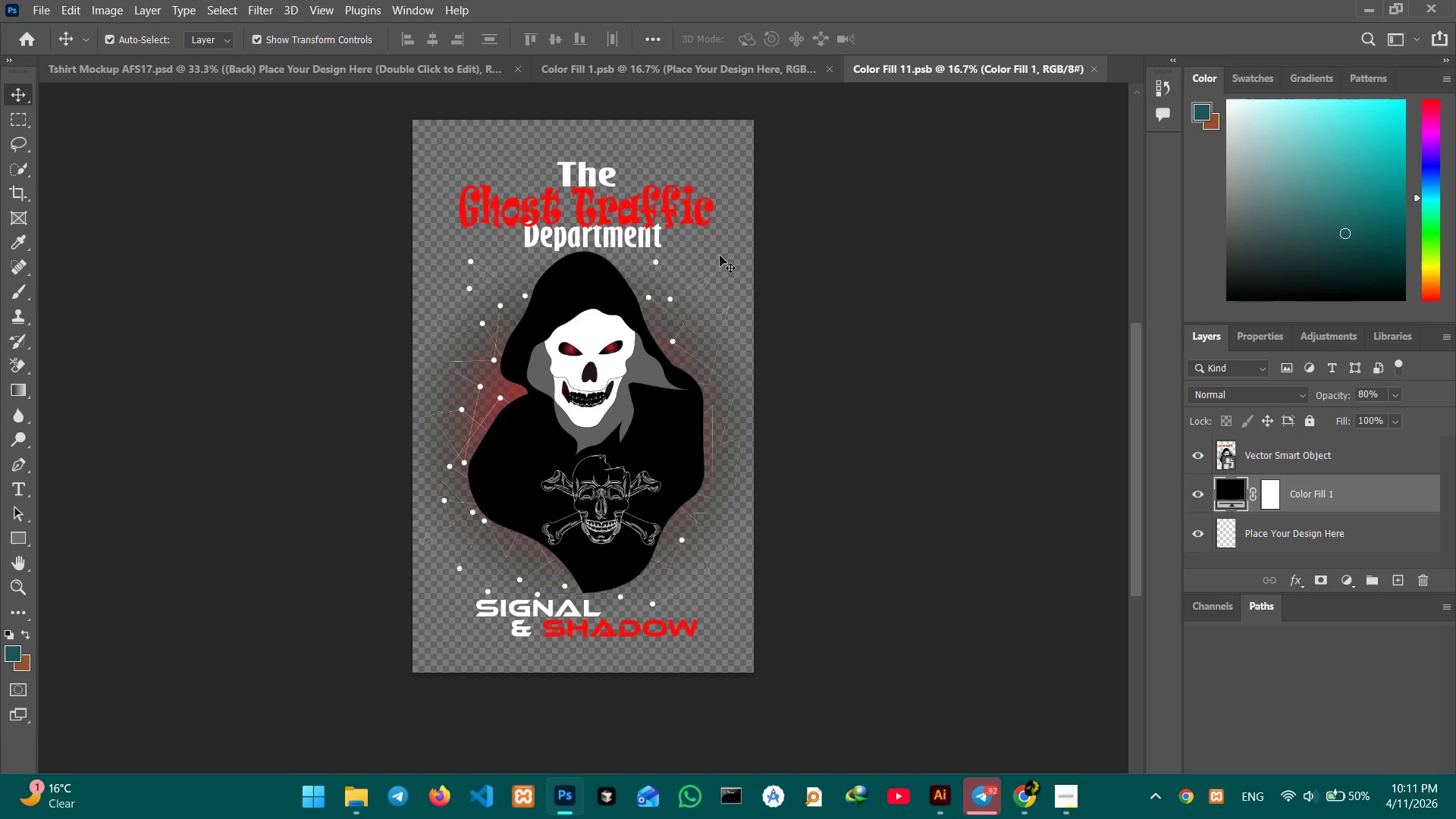 
key(Control+V)
 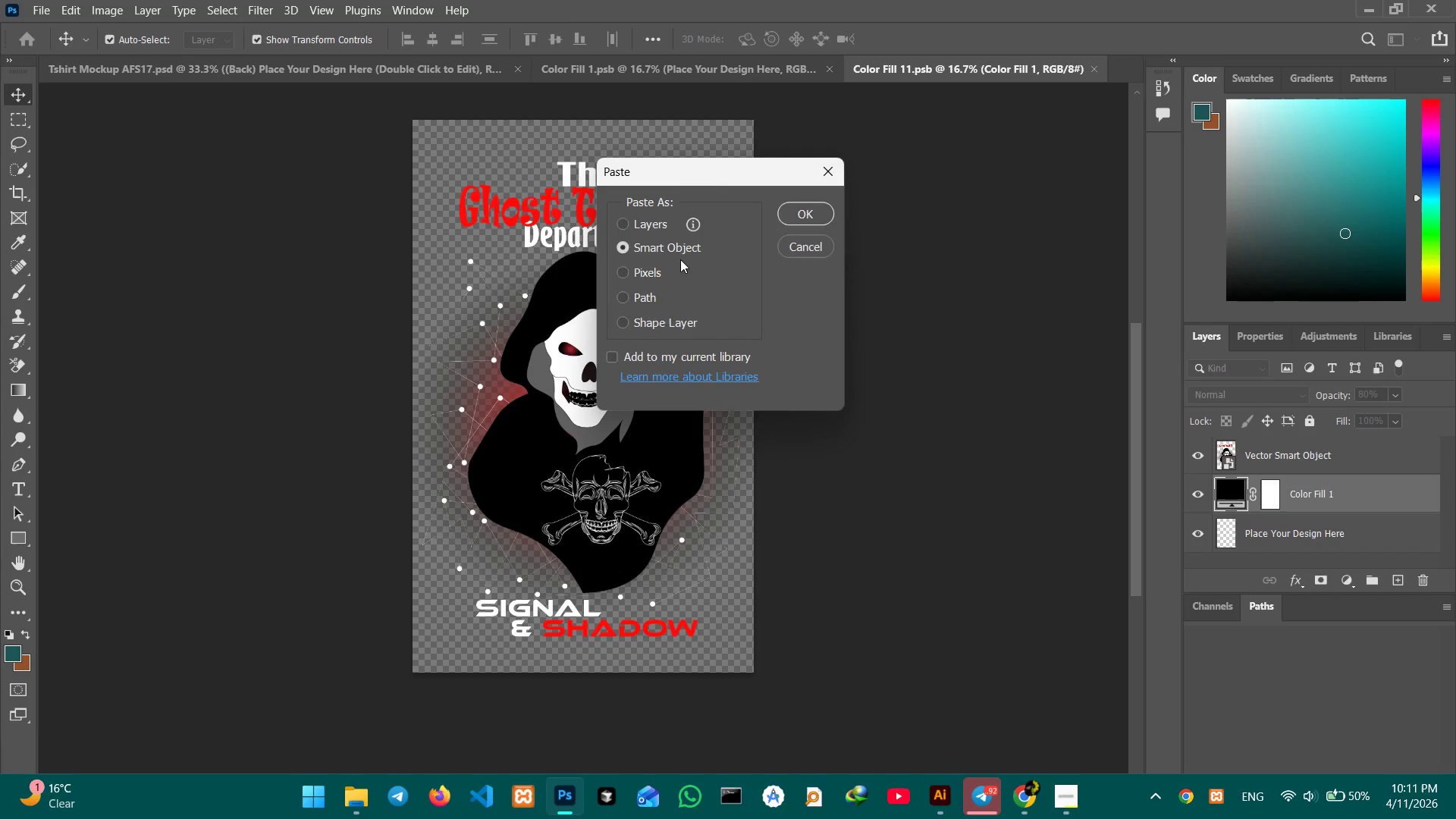 
key(Enter)
 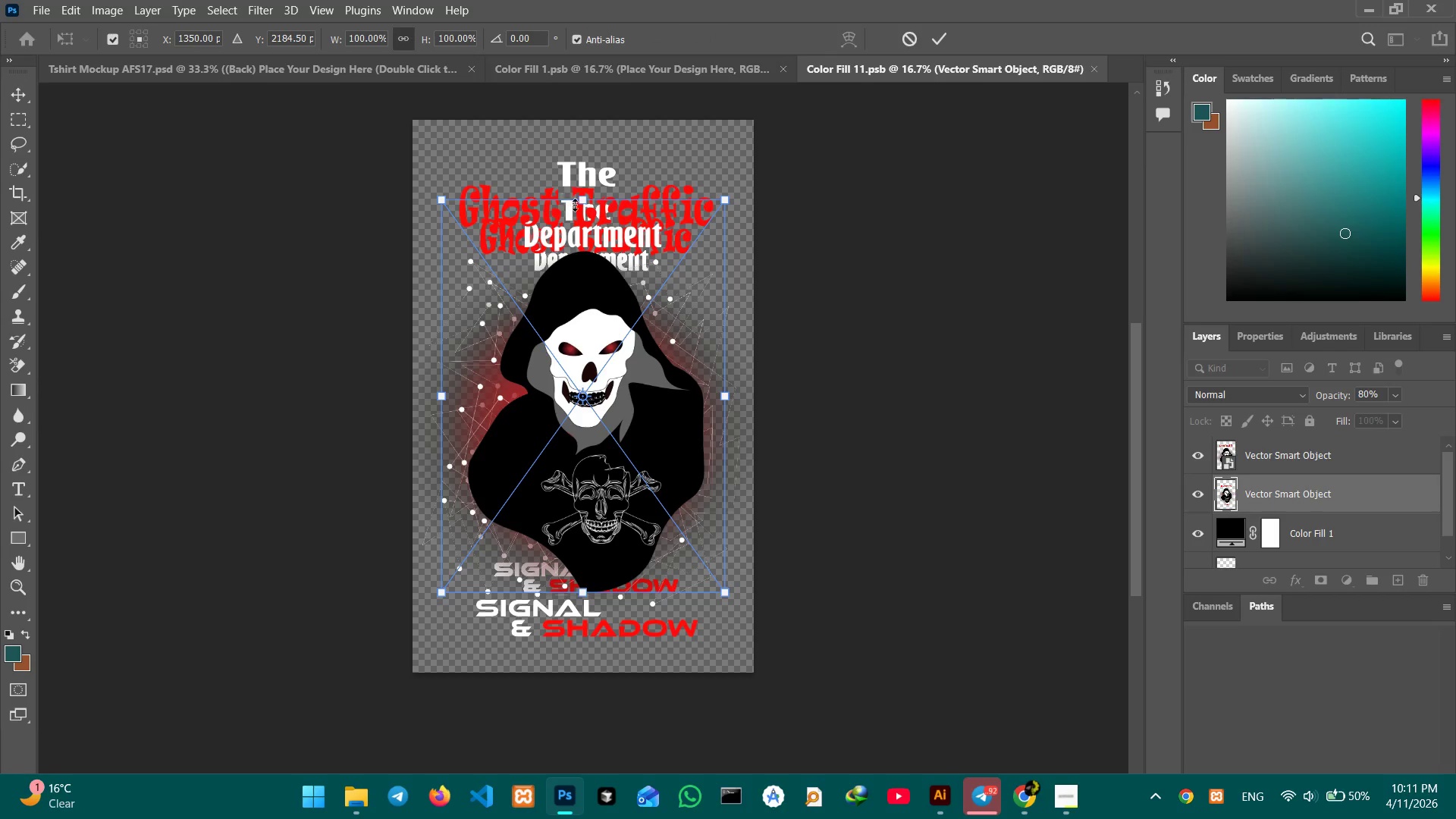 
left_click_drag(start_coordinate=[579, 202], to_coordinate=[579, 171])
 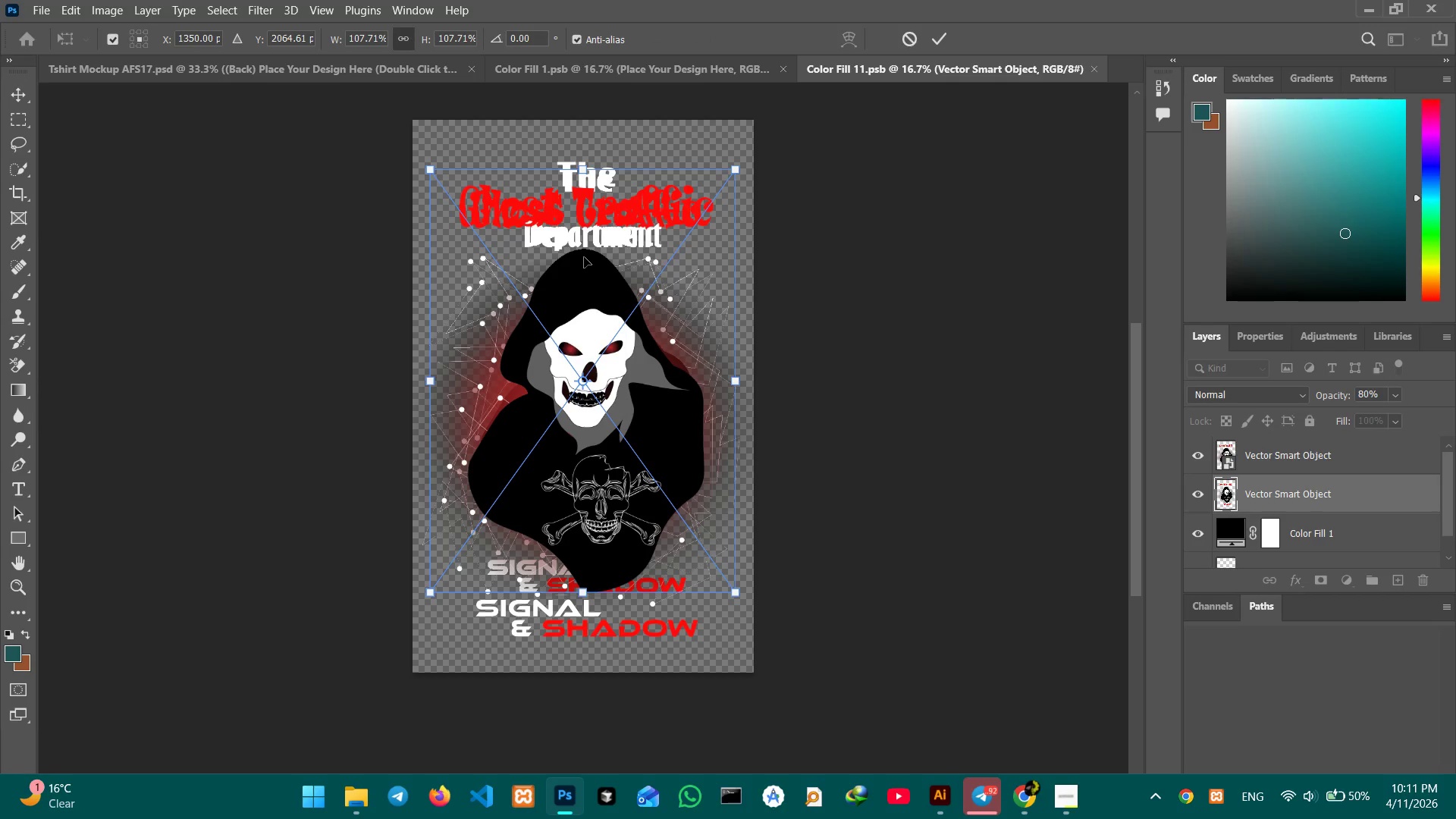 
left_click_drag(start_coordinate=[584, 253], to_coordinate=[584, 284])
 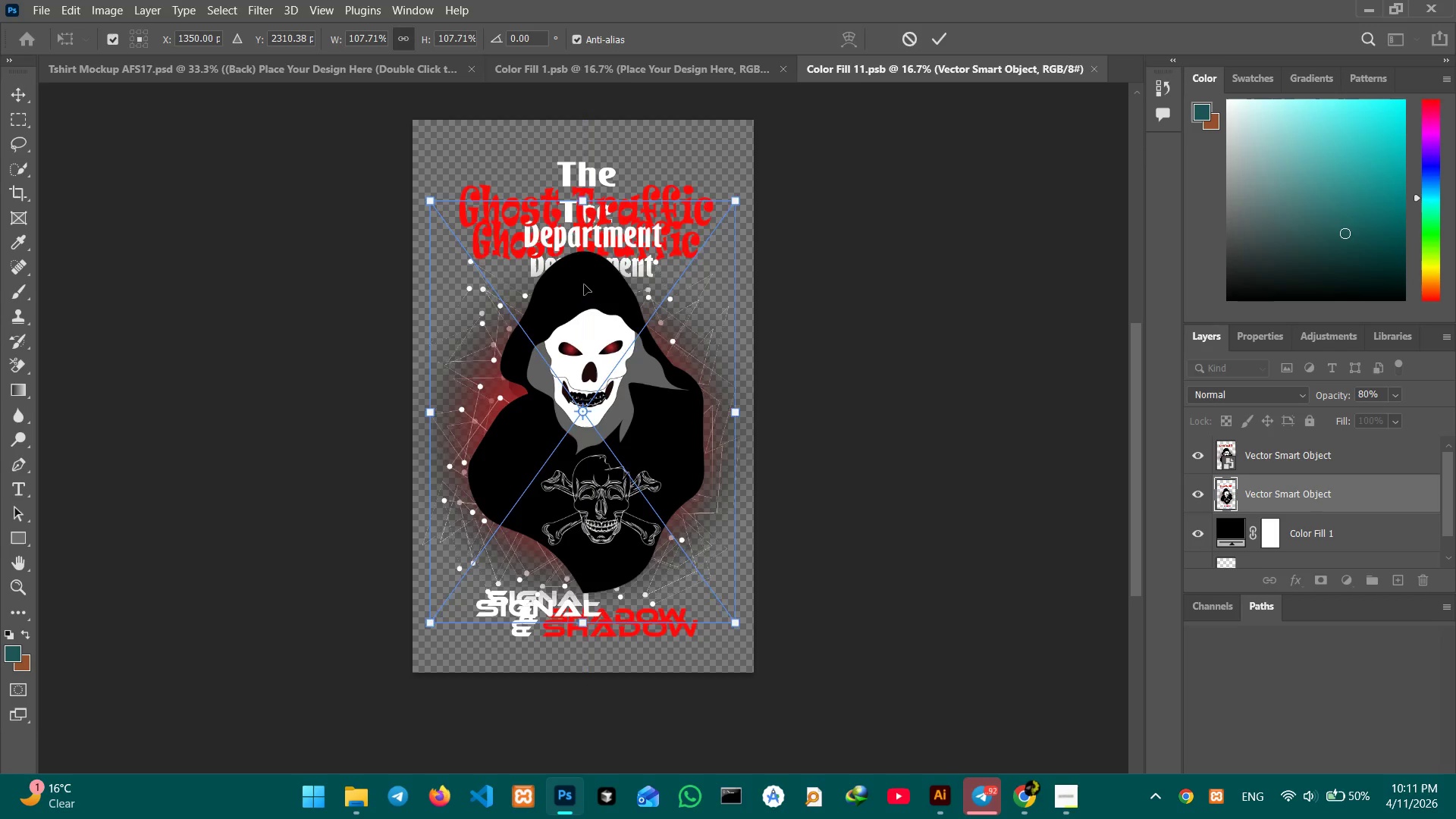 
key(Enter)
 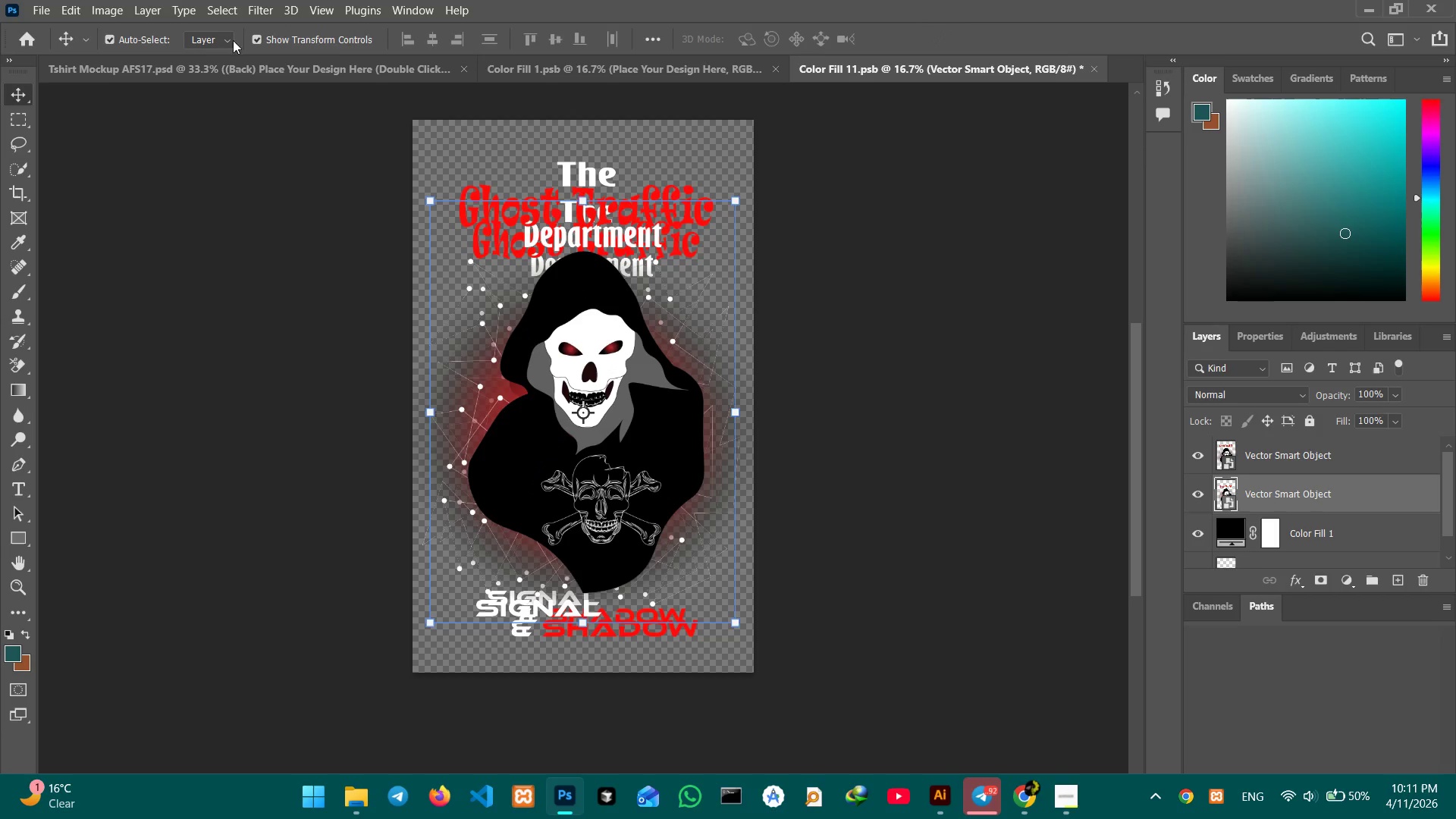 
left_click([246, 63])
 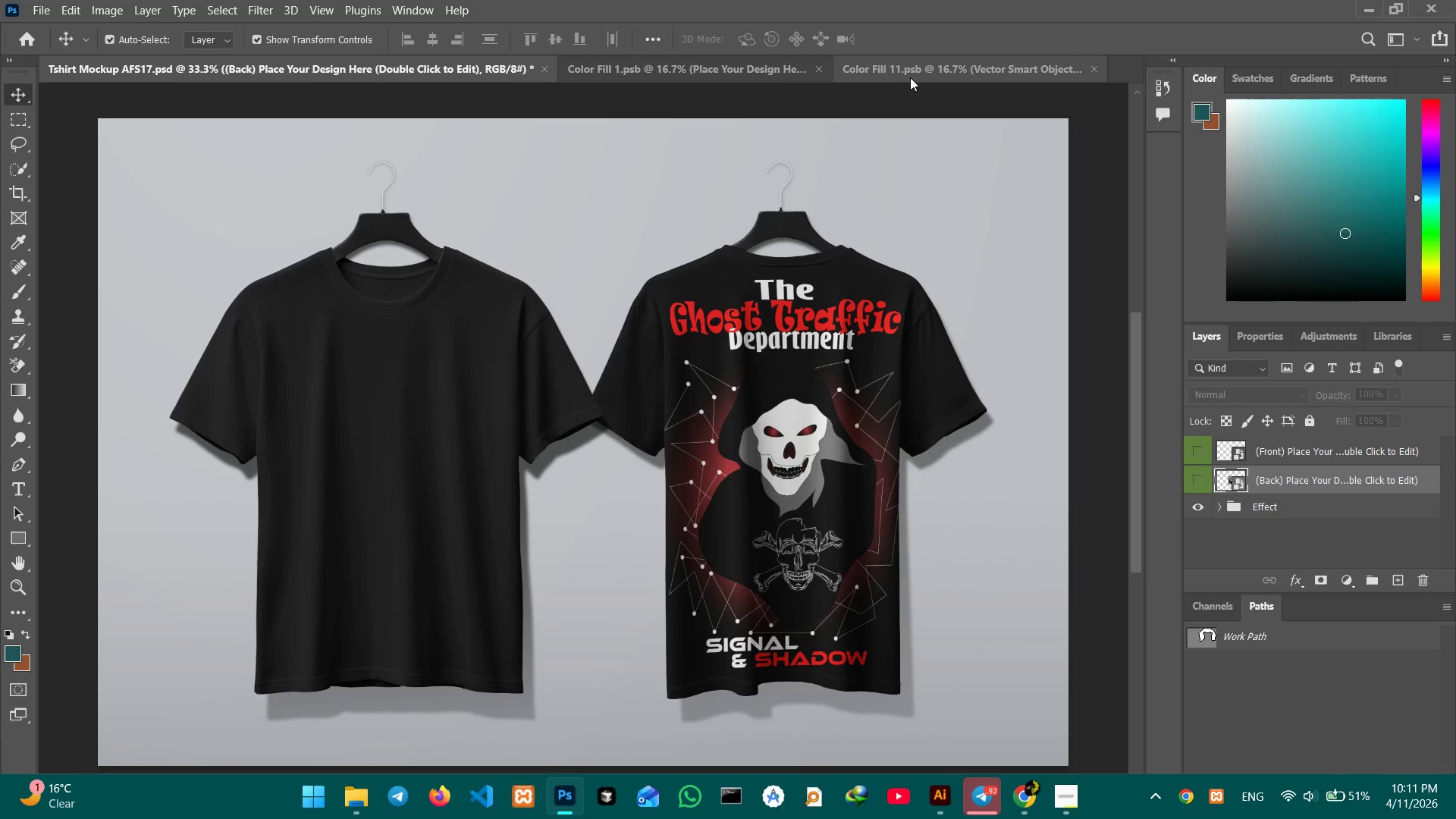 
left_click([910, 77])
 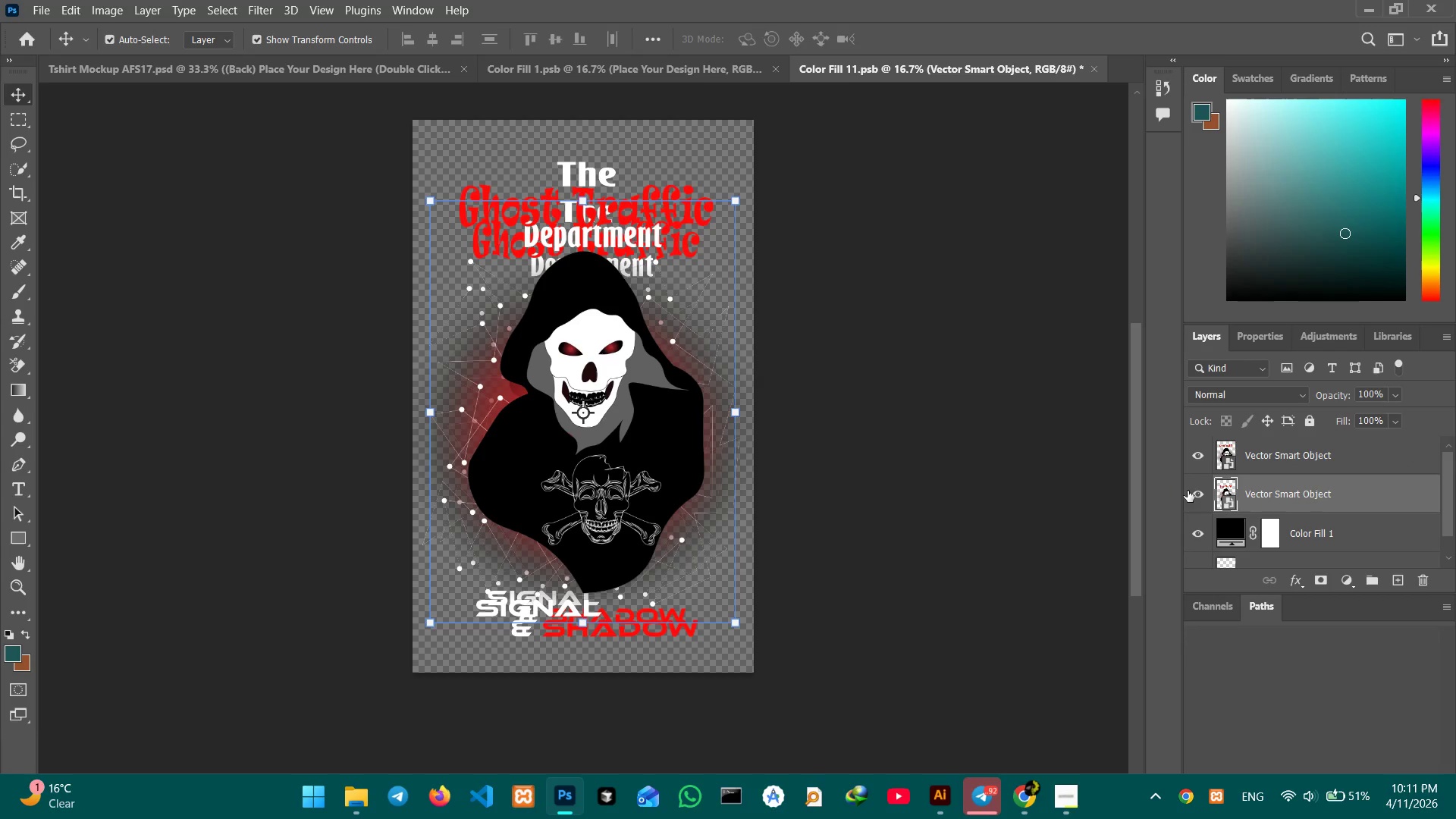 
left_click([1198, 492])
 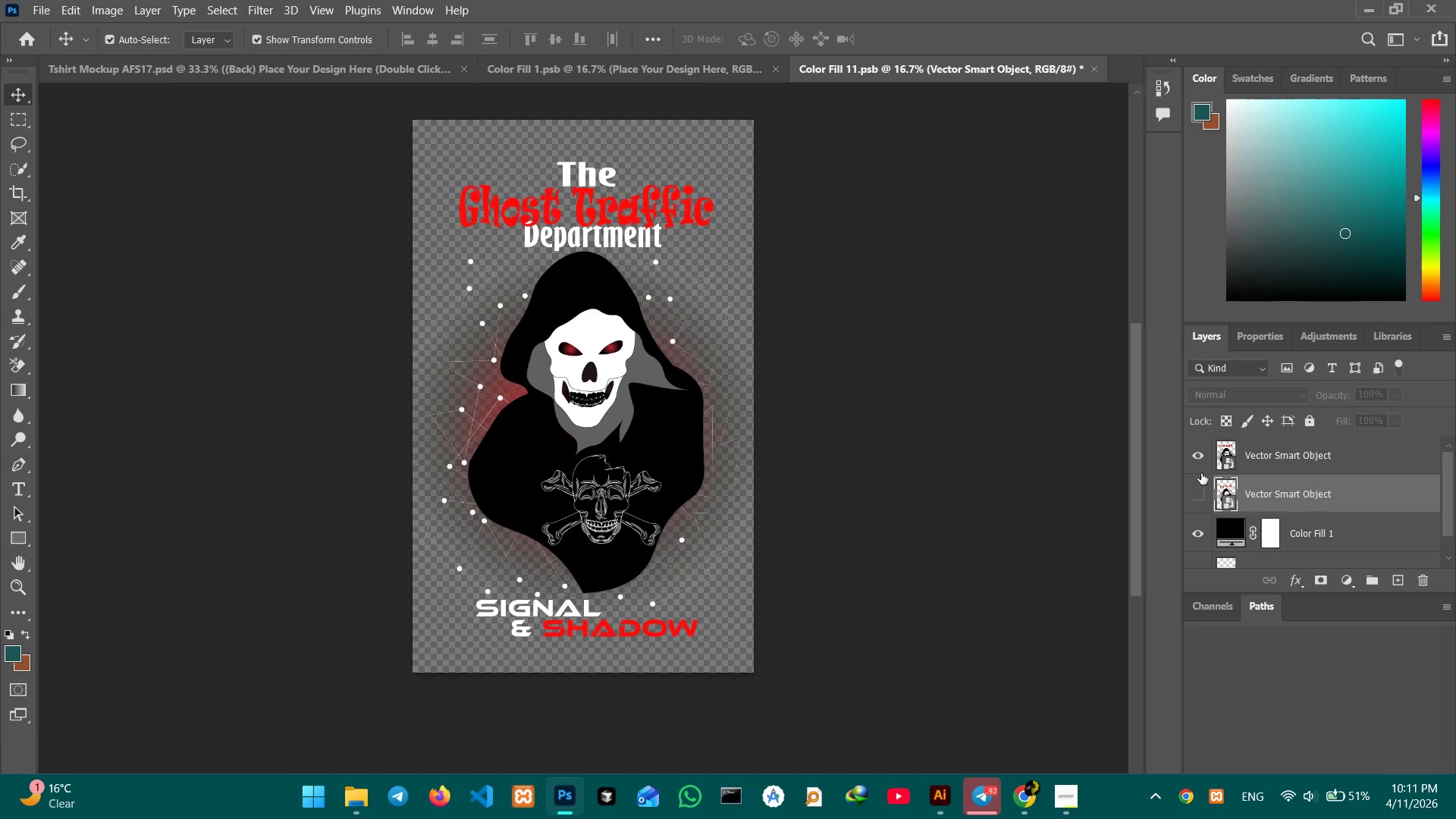 
left_click([1203, 492])
 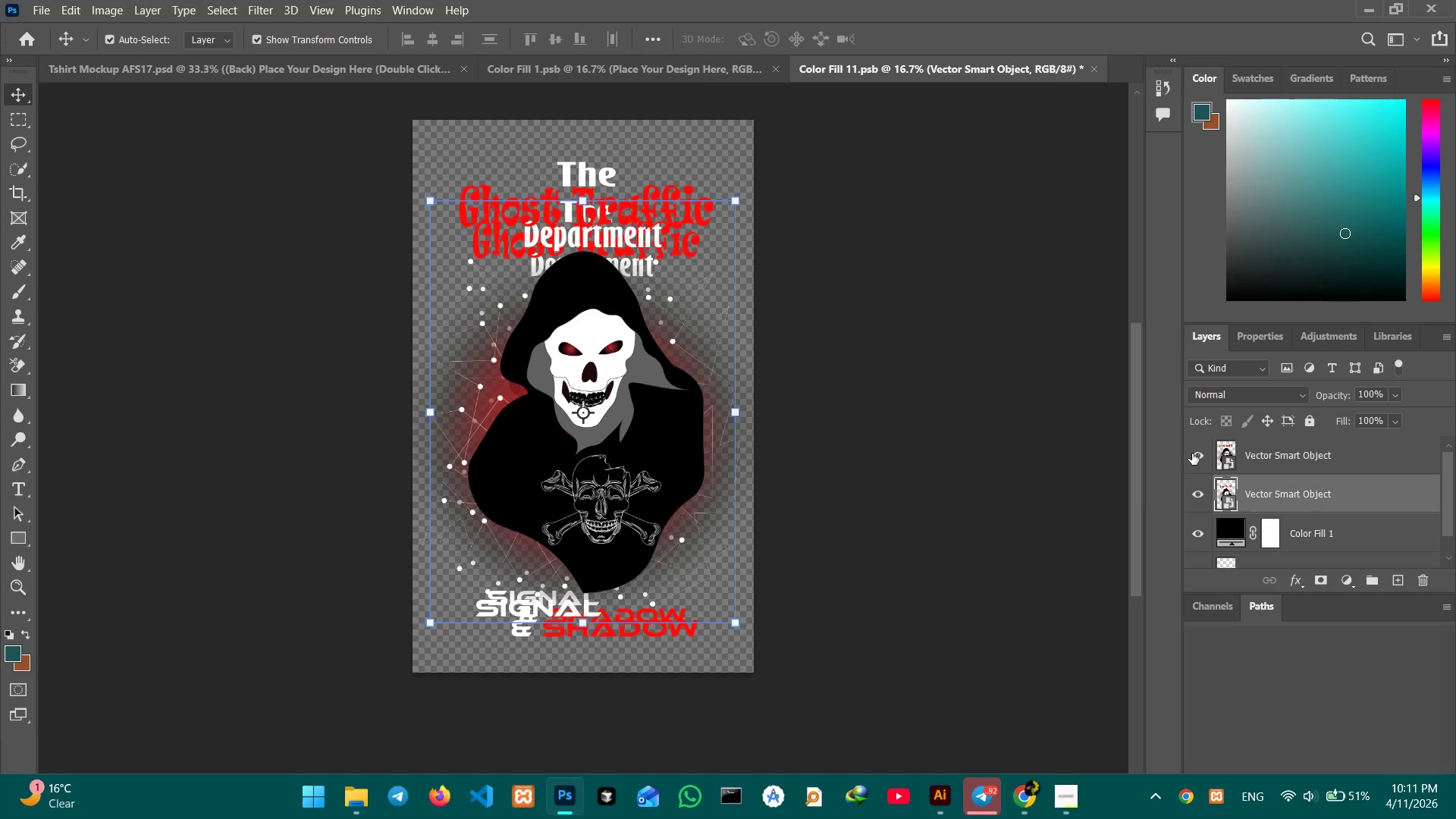 
left_click([1192, 448])
 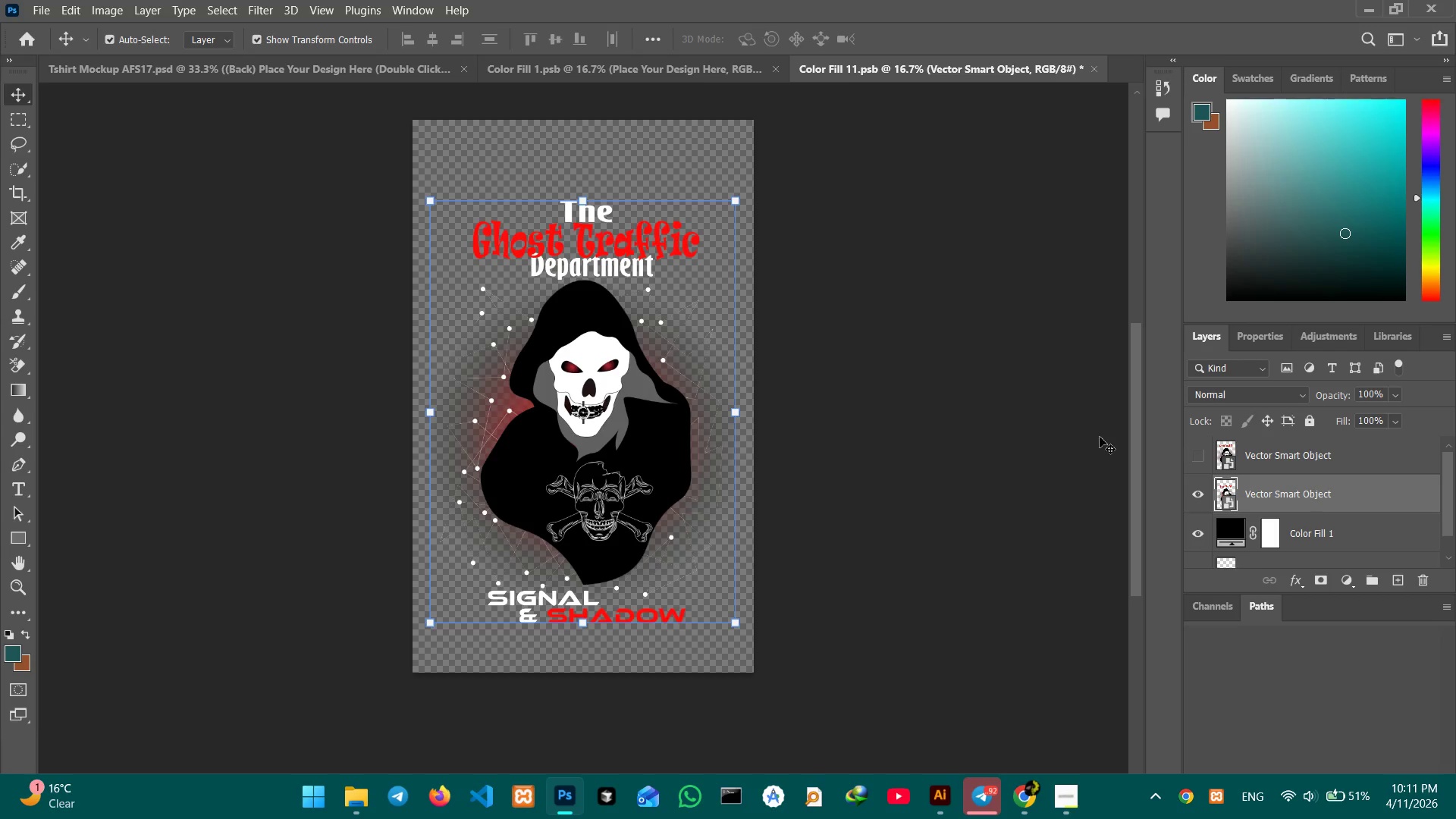 
key(Control+S)
 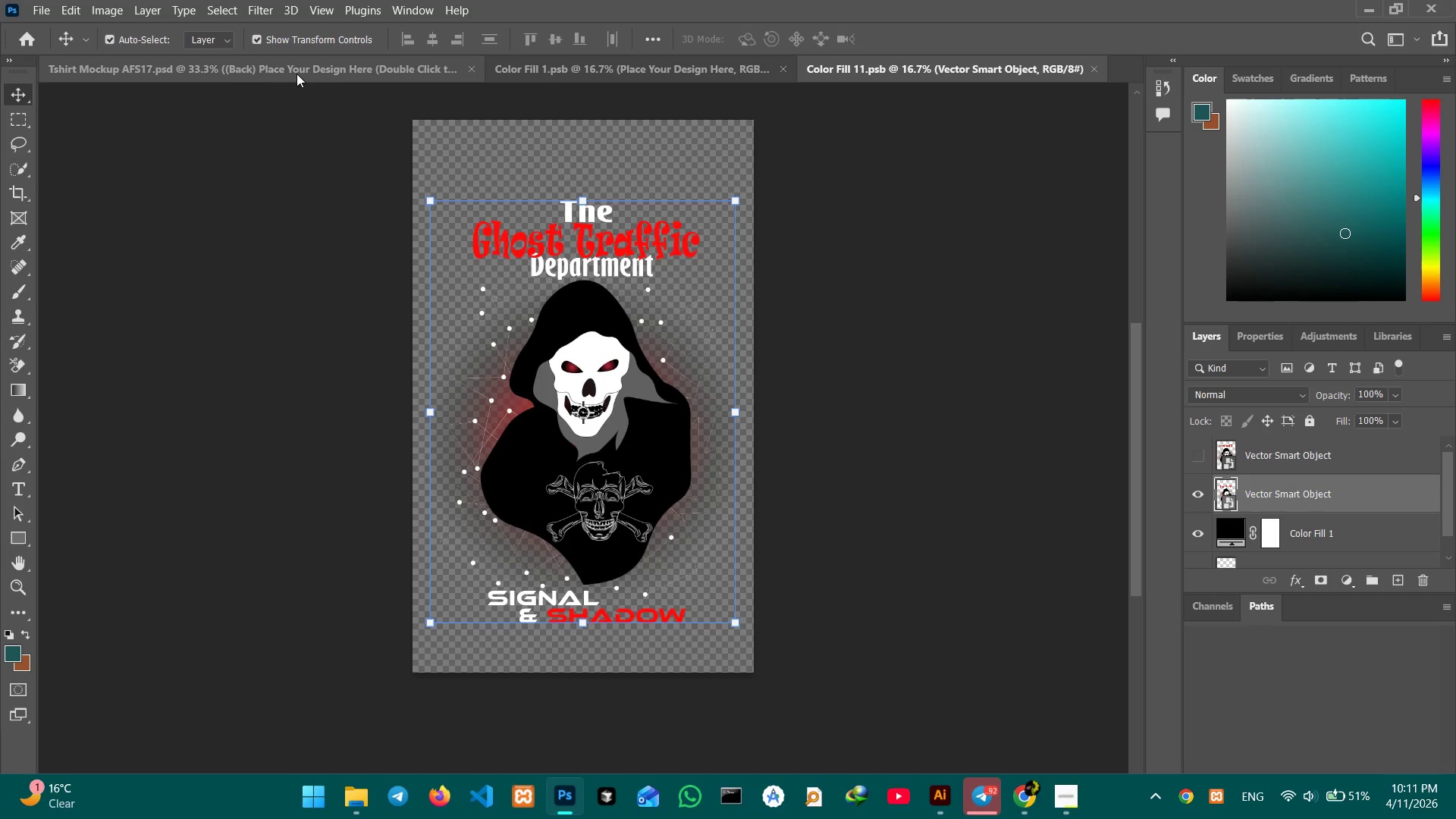 
left_click([300, 74])
 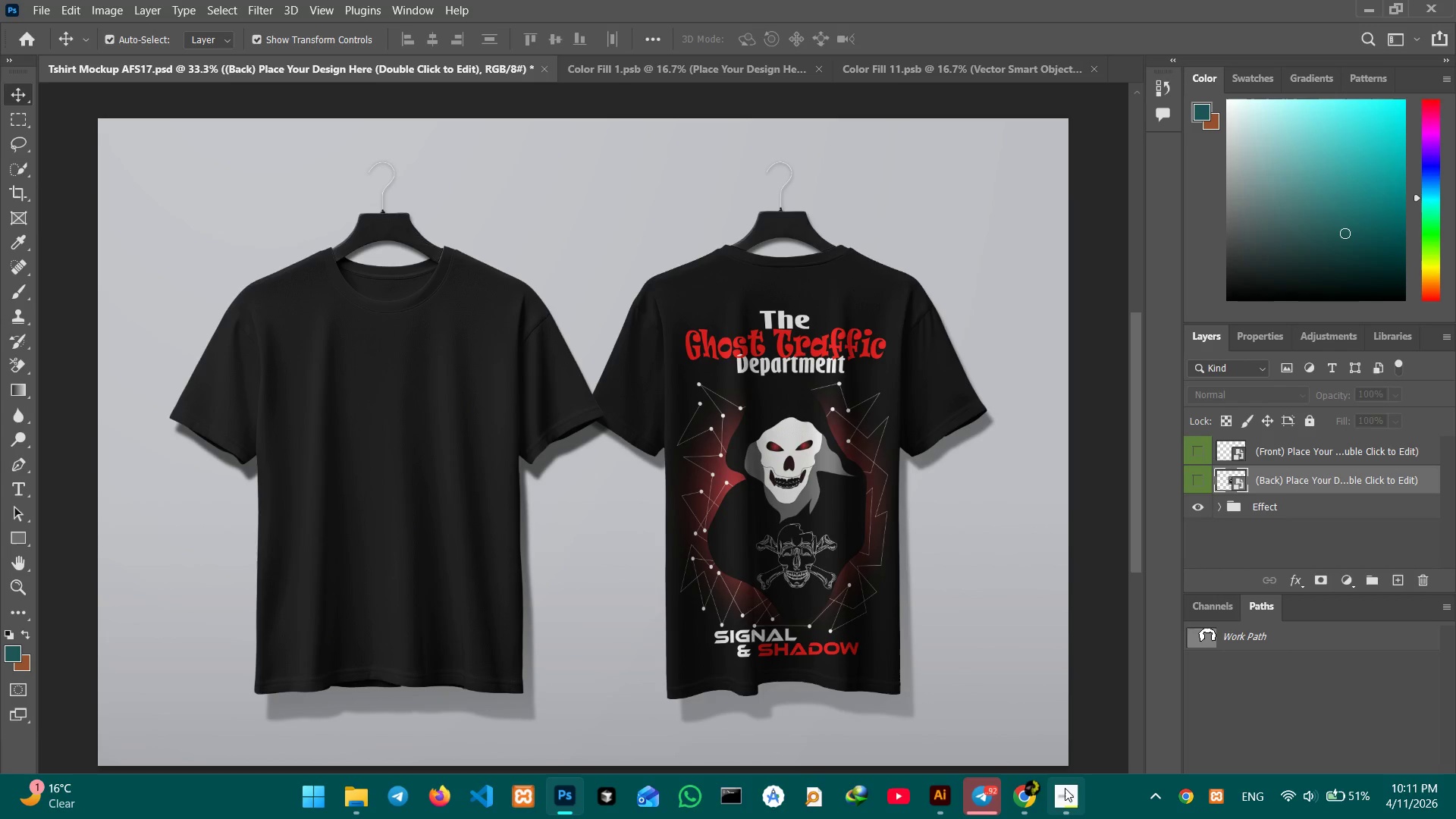 
wait(5.55)
 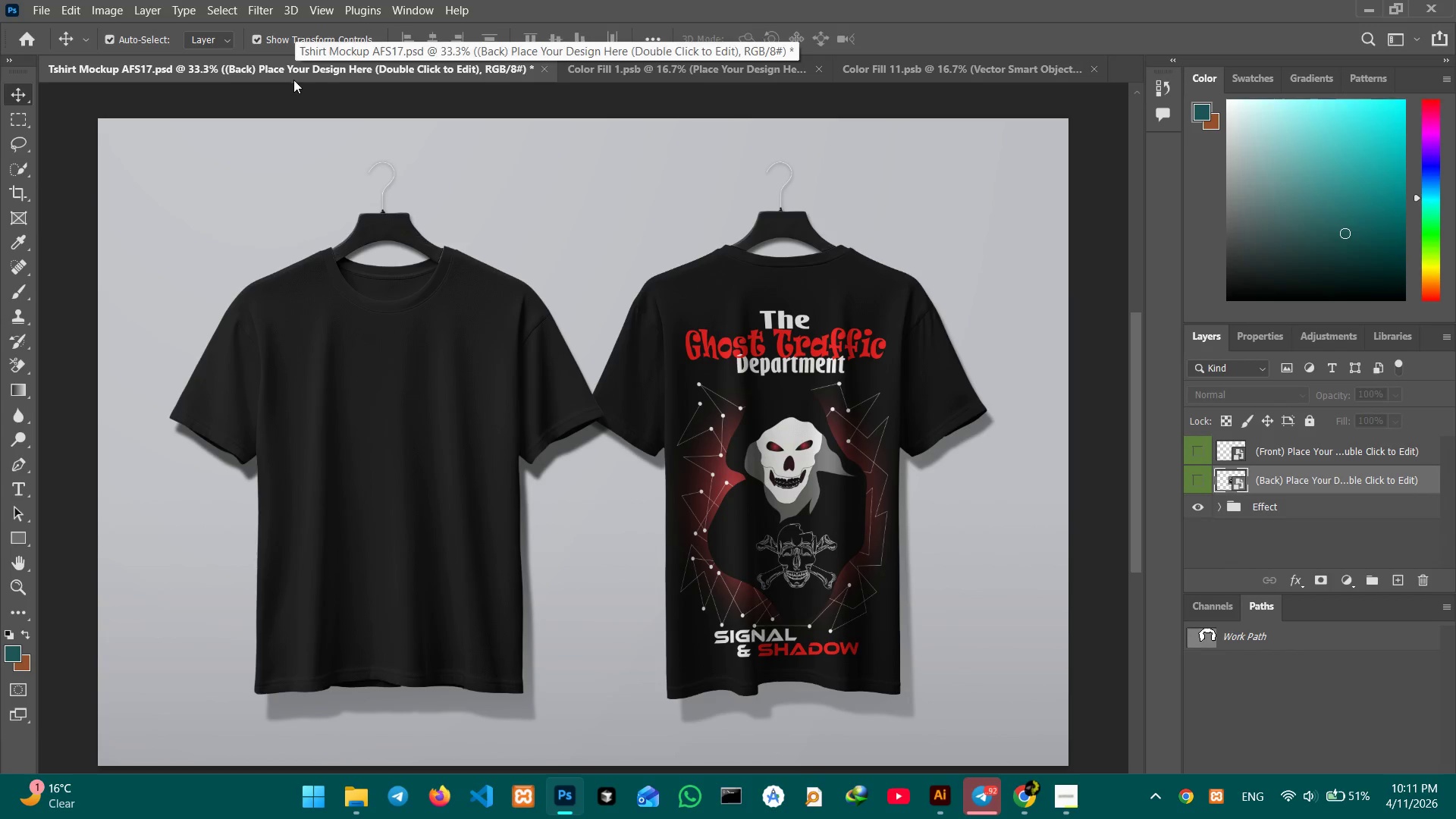 
left_click([936, 797])
 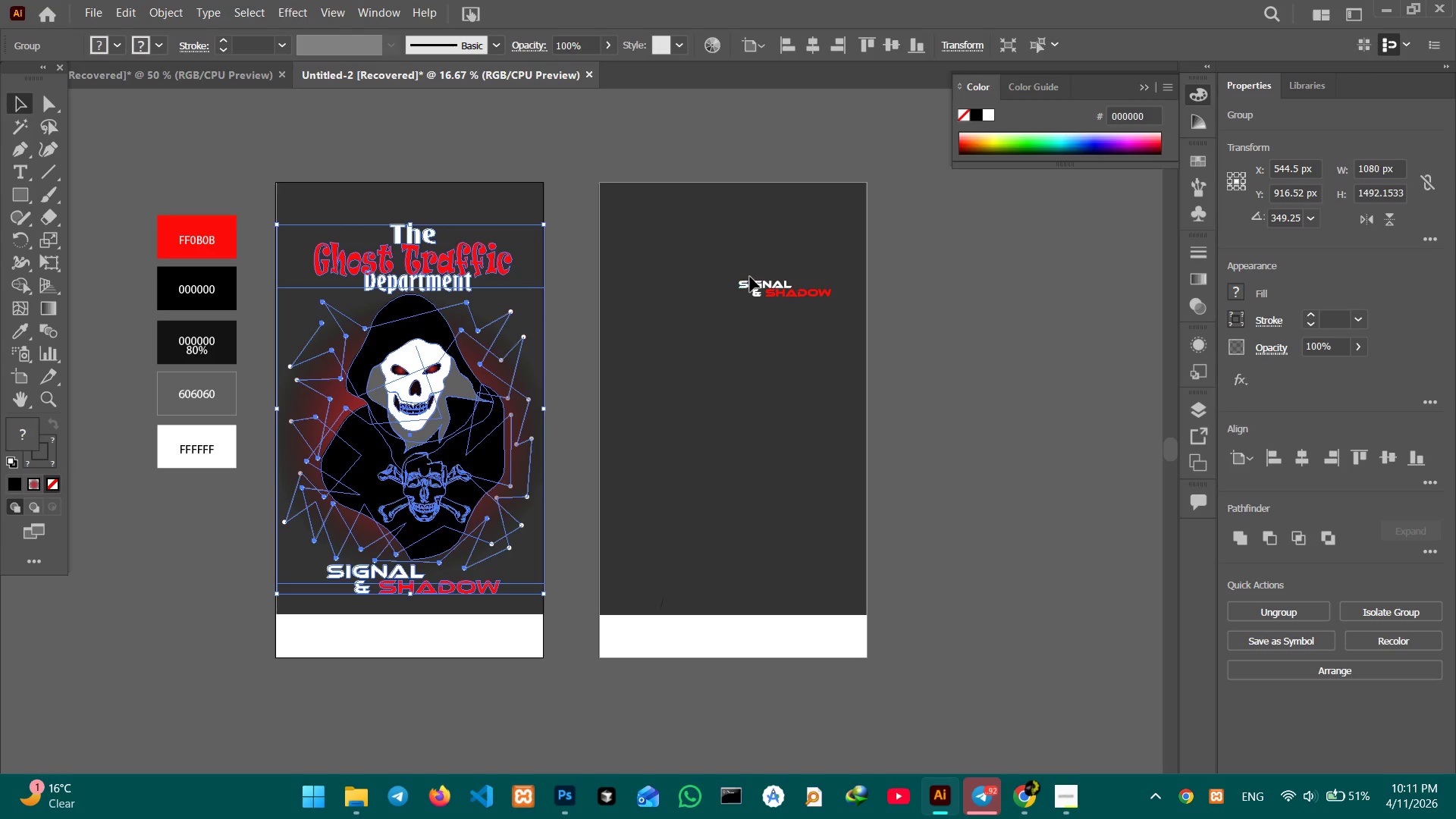 
left_click([753, 278])
 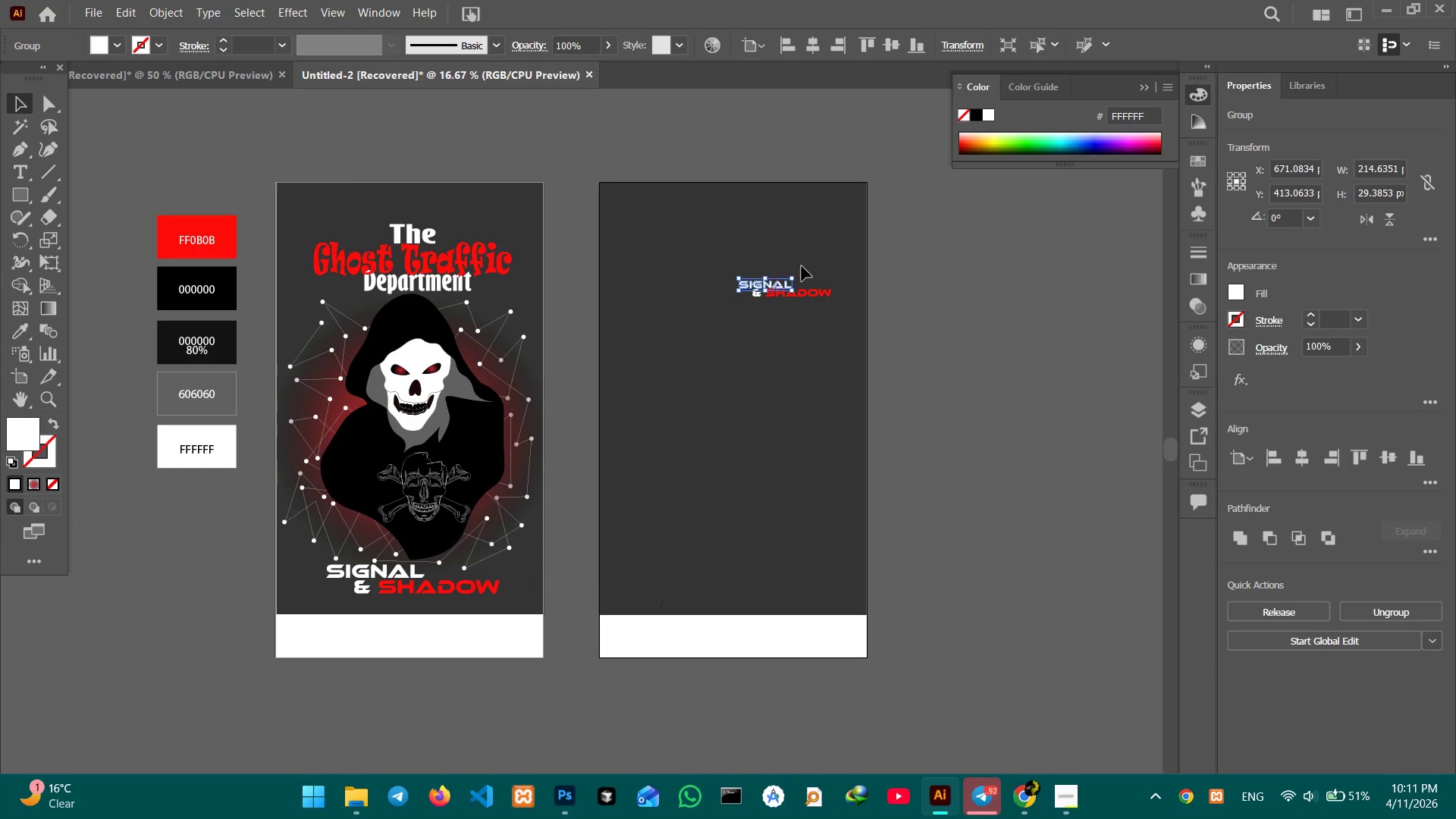 
left_click([795, 254])
 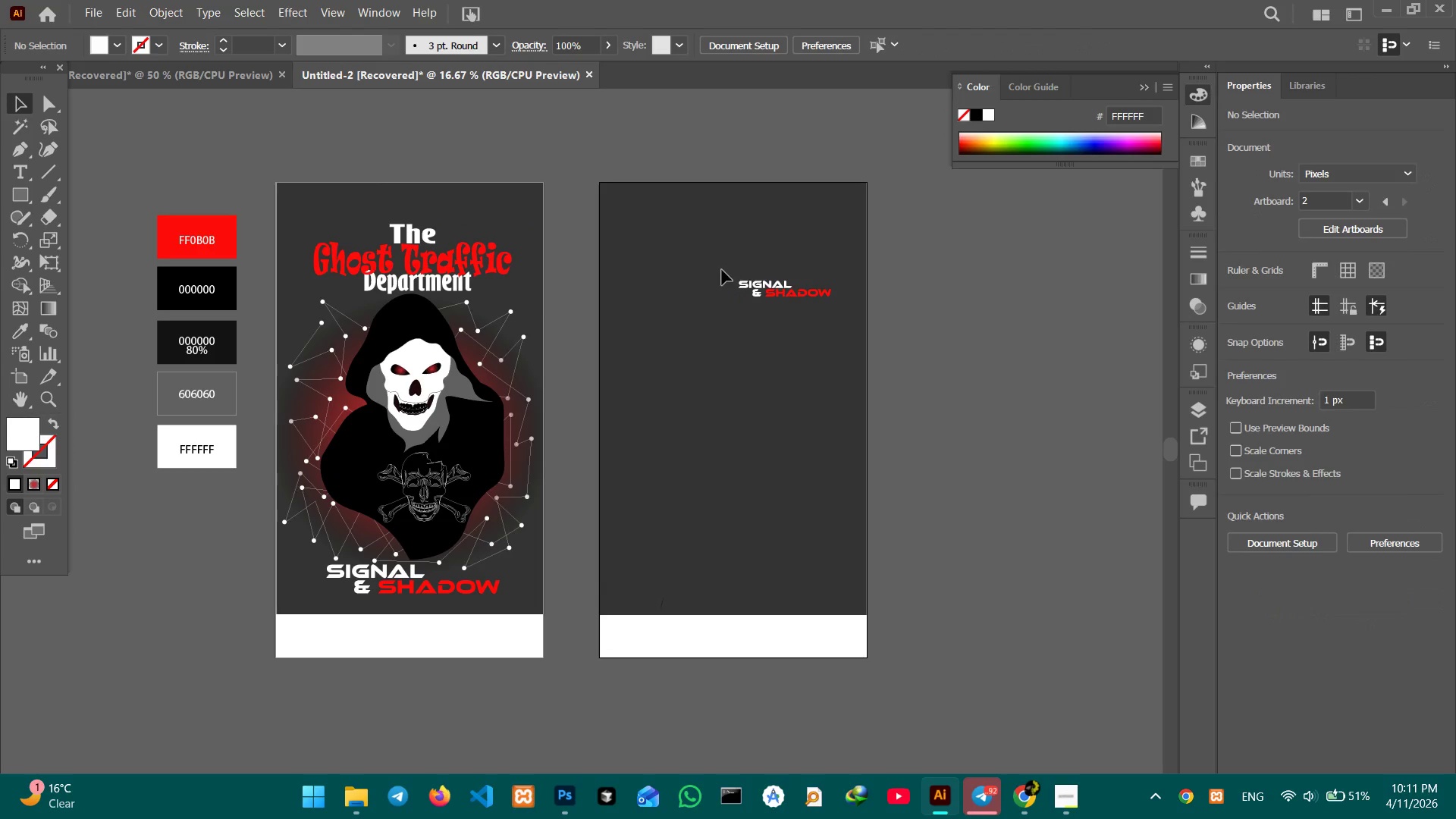 
left_click_drag(start_coordinate=[722, 270], to_coordinate=[819, 331])
 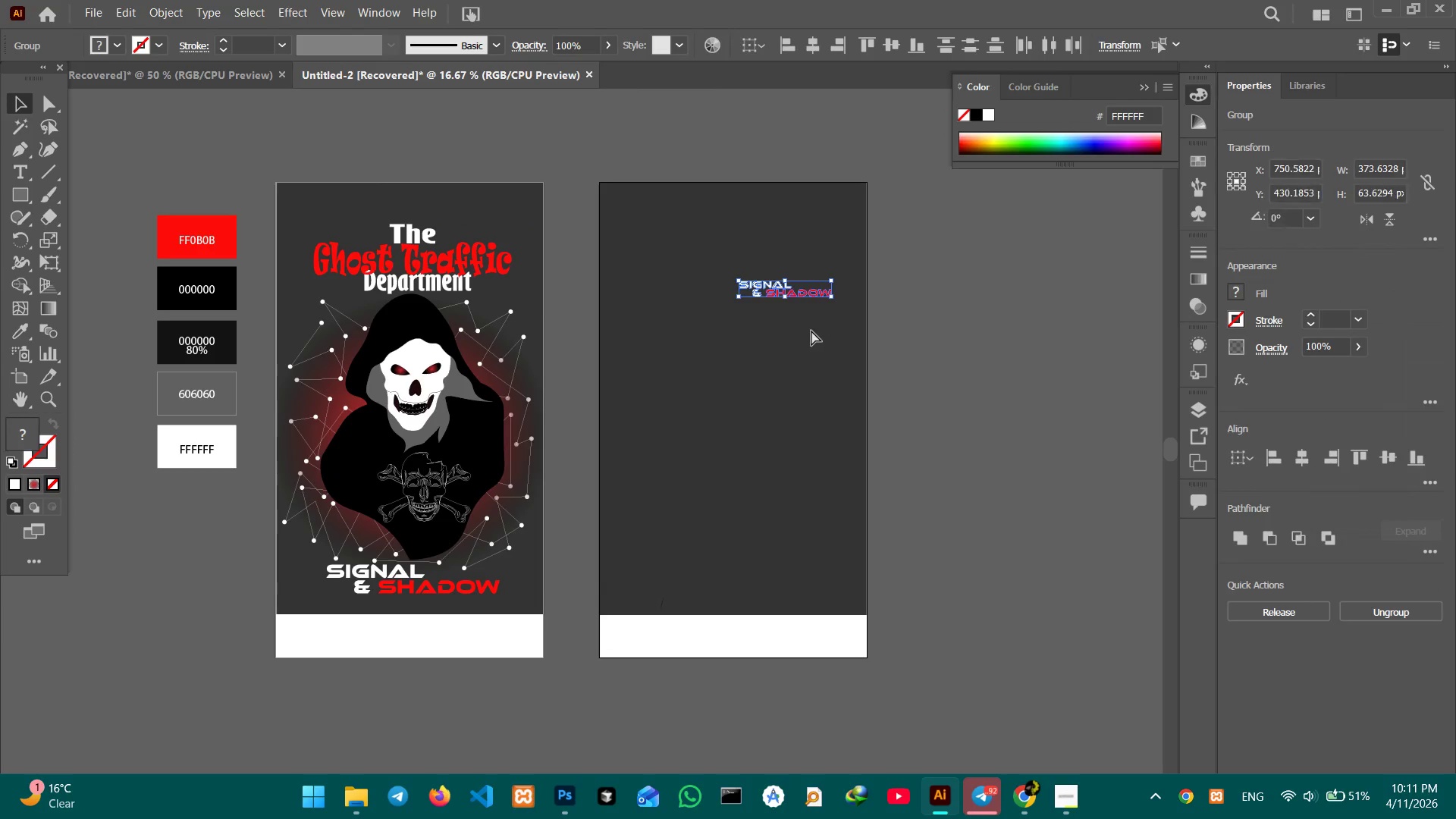 
key(Control+C)
 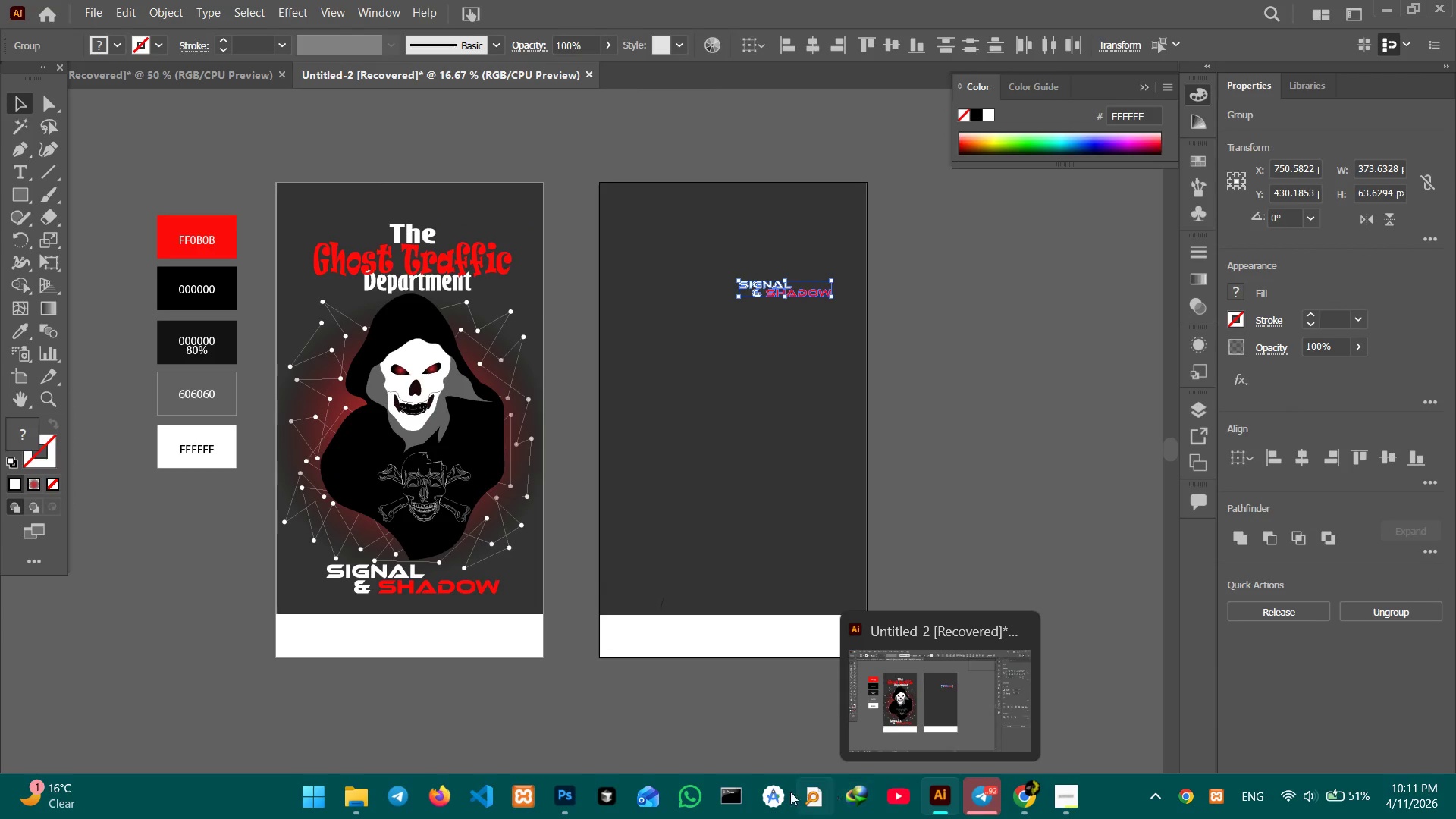 
left_click([561, 793])
 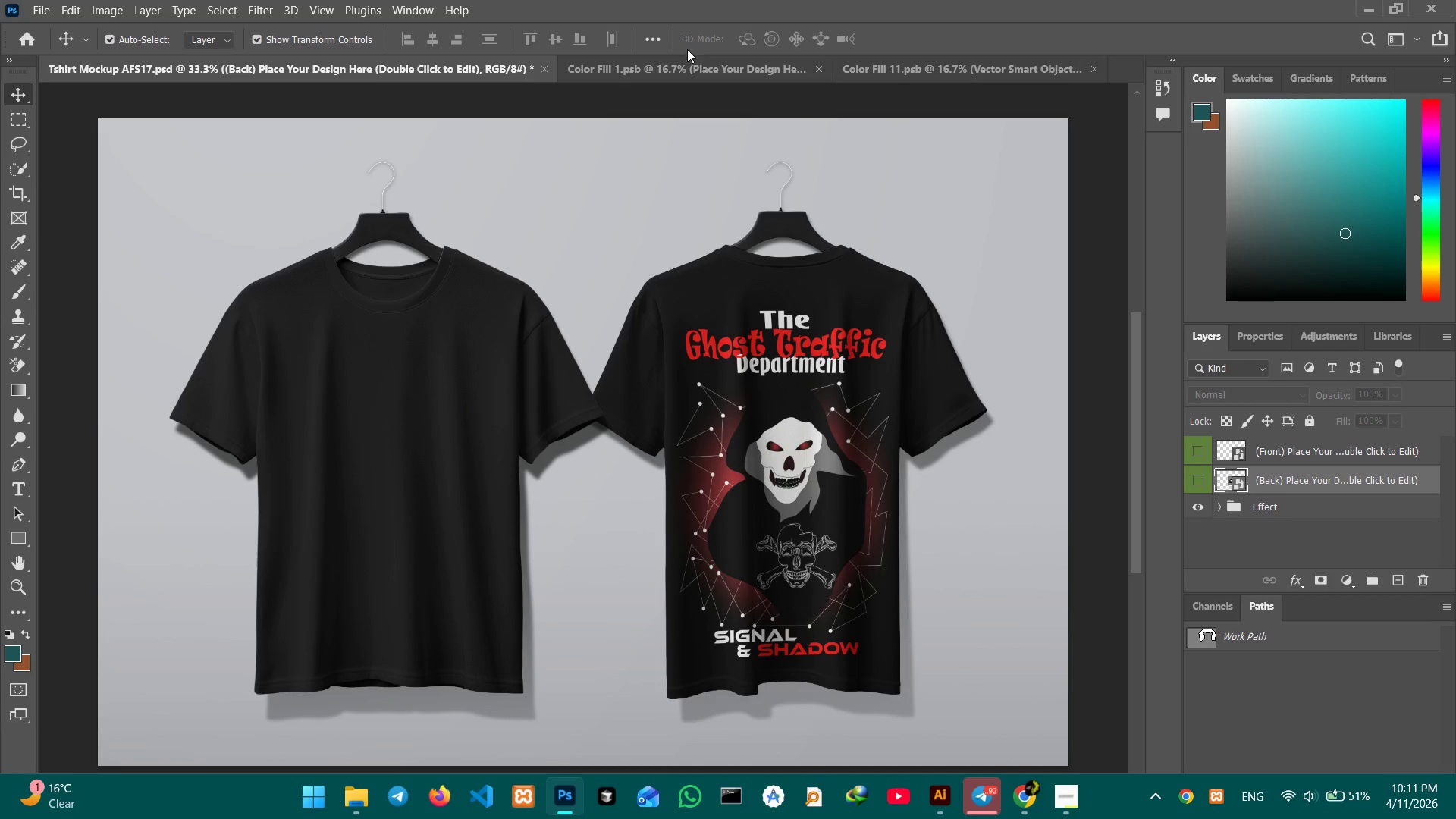 
left_click([682, 59])
 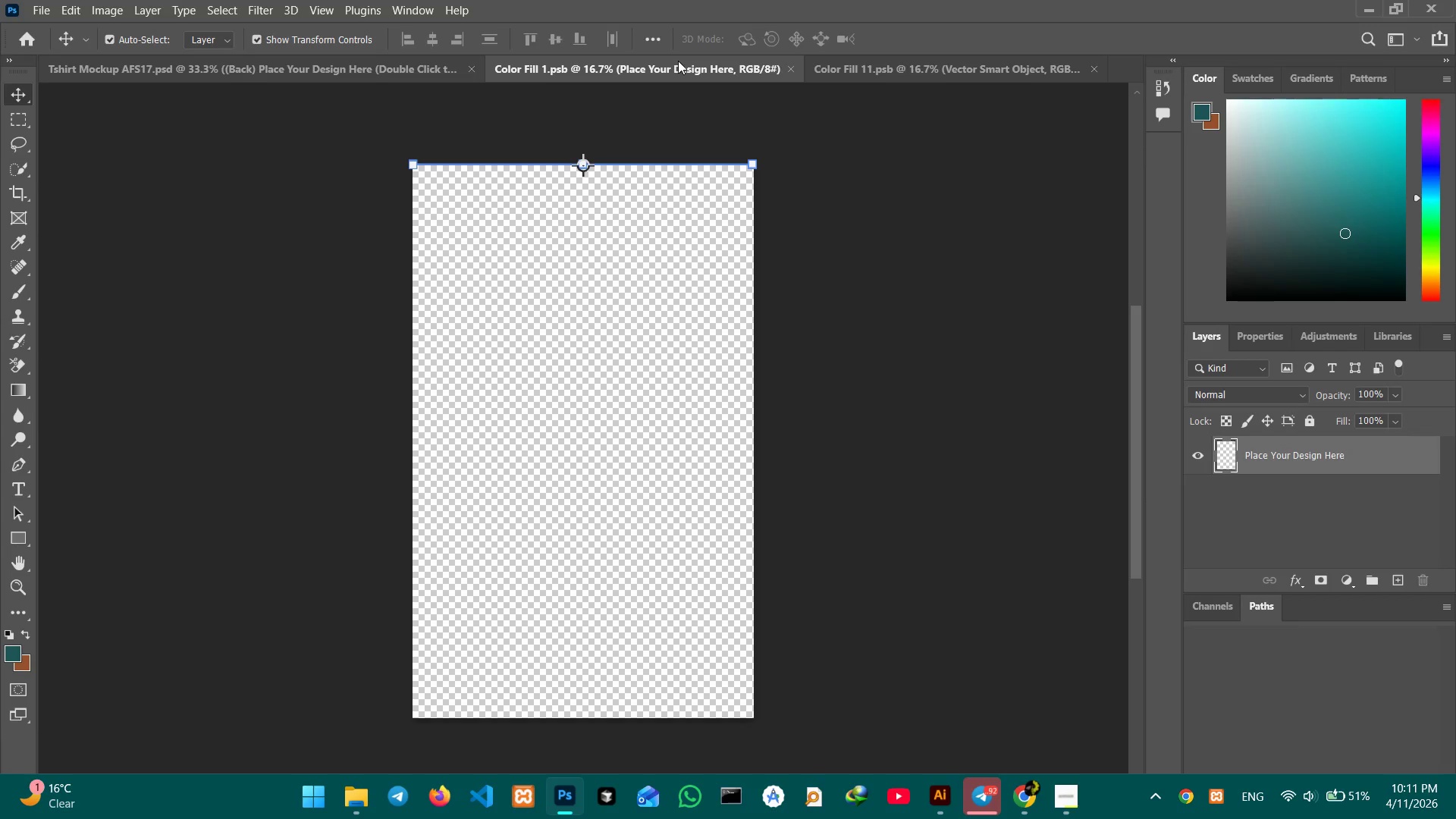 
key(Control+V)
 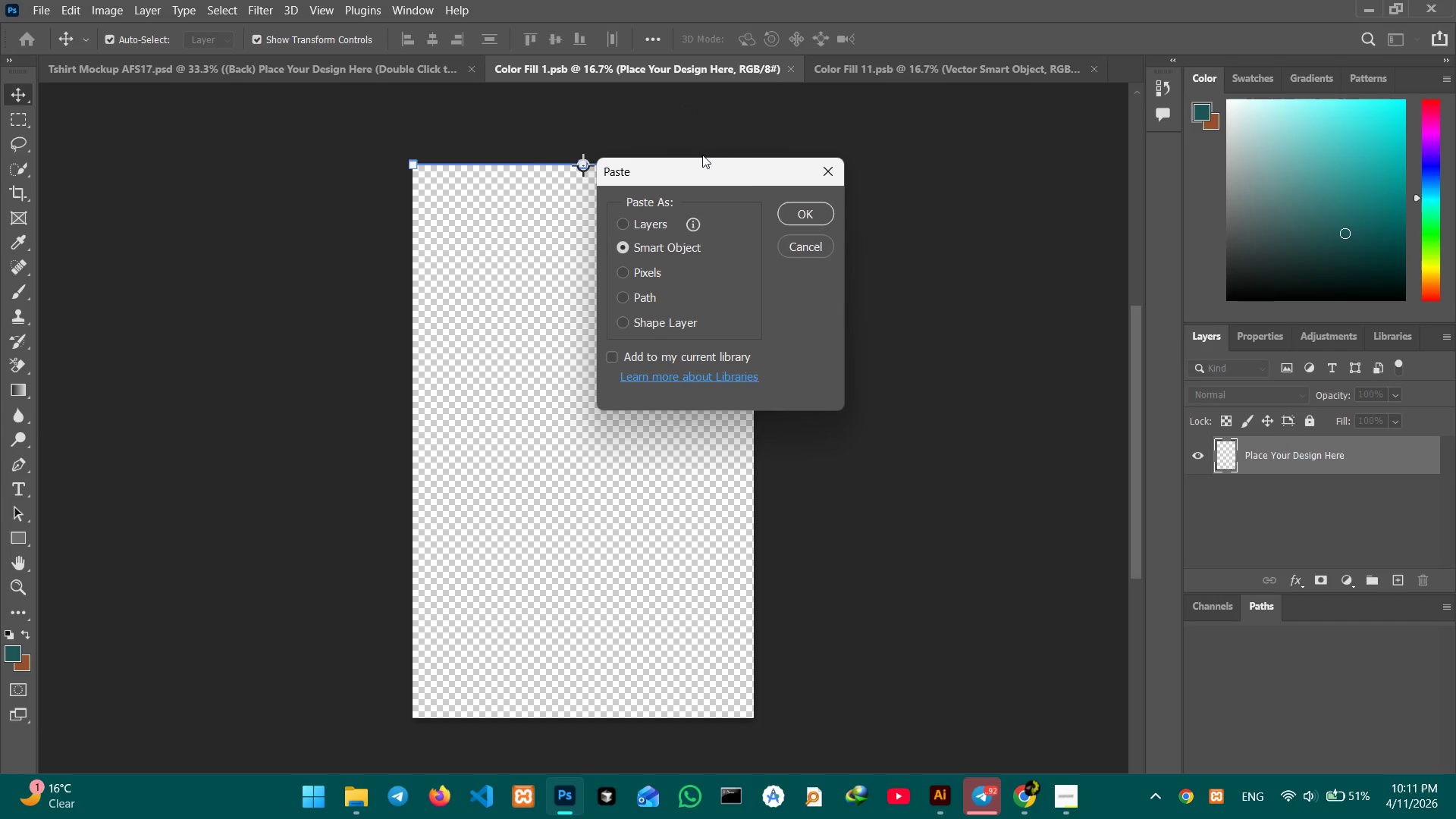 
key(Enter)
 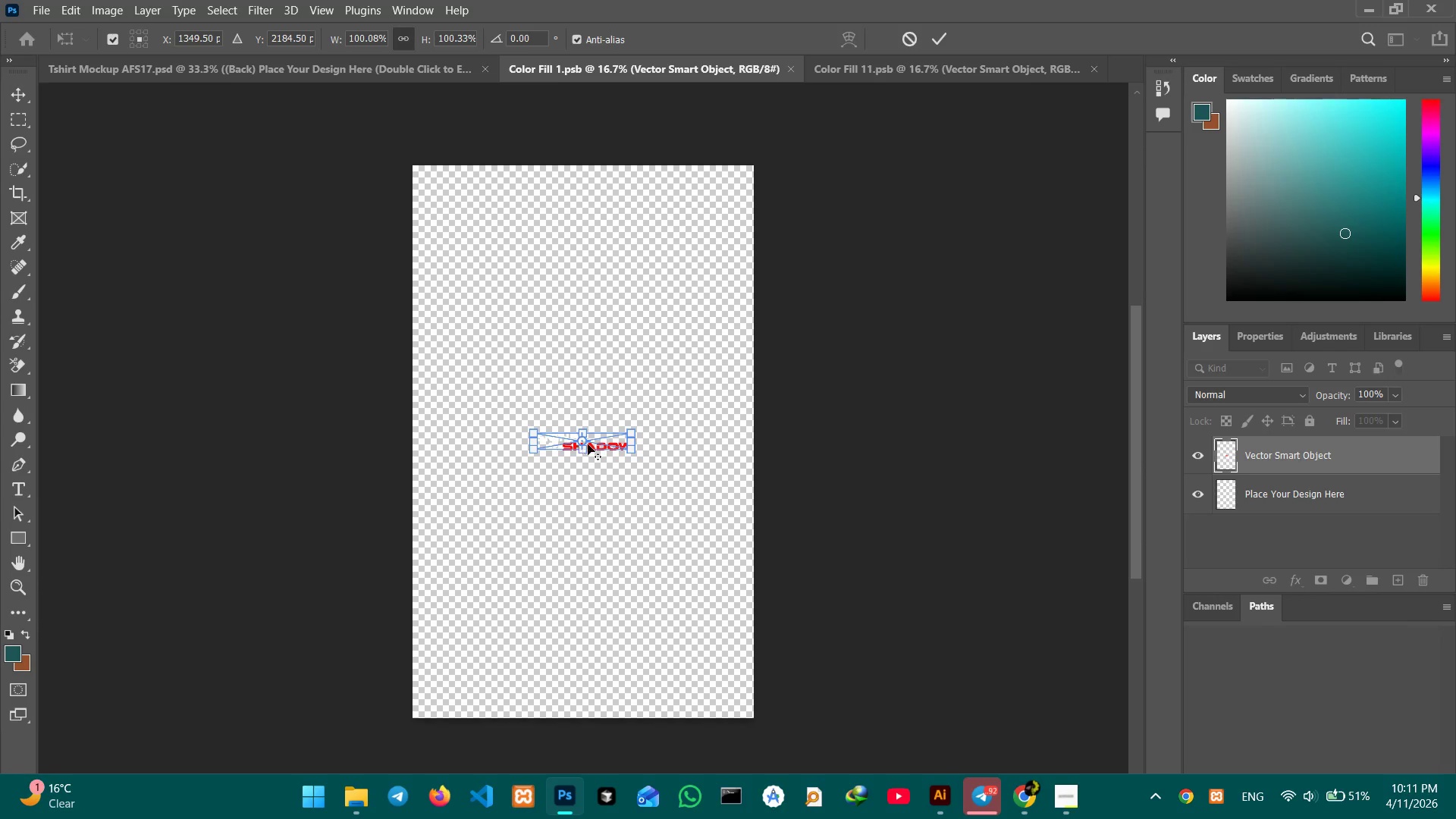 
left_click_drag(start_coordinate=[592, 444], to_coordinate=[647, 332])
 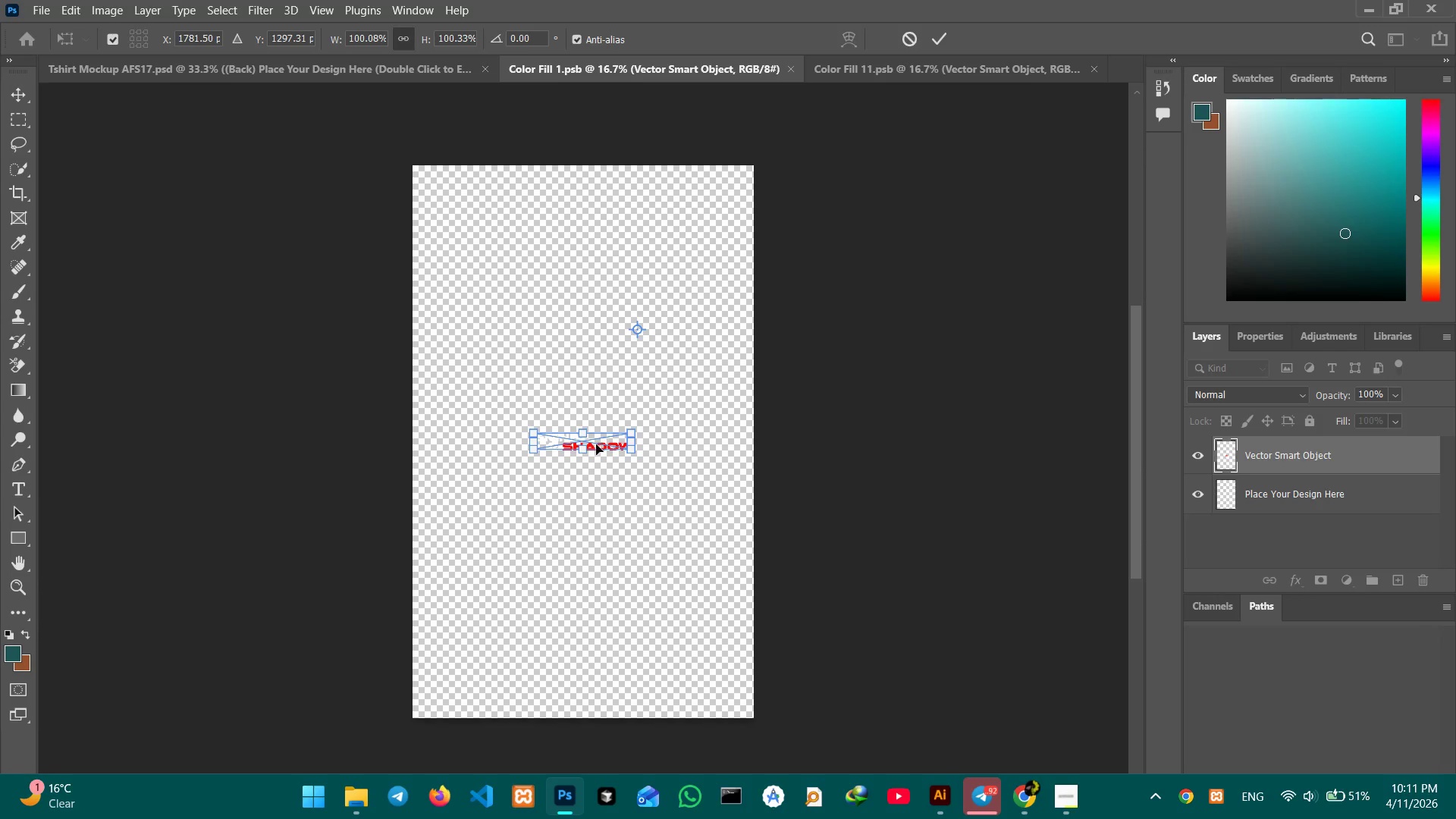 
left_click_drag(start_coordinate=[596, 444], to_coordinate=[665, 315])
 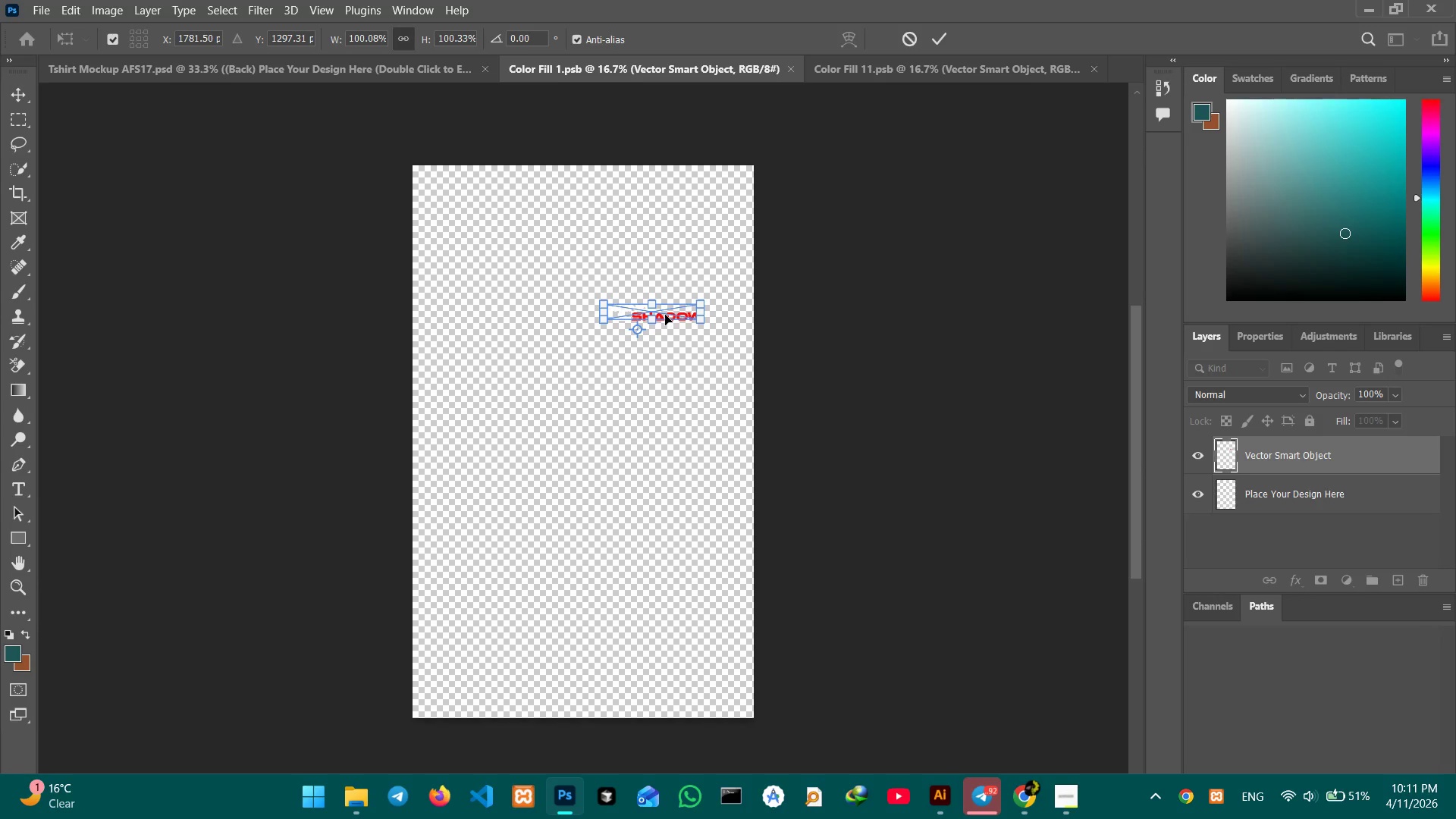 
key(Enter)
 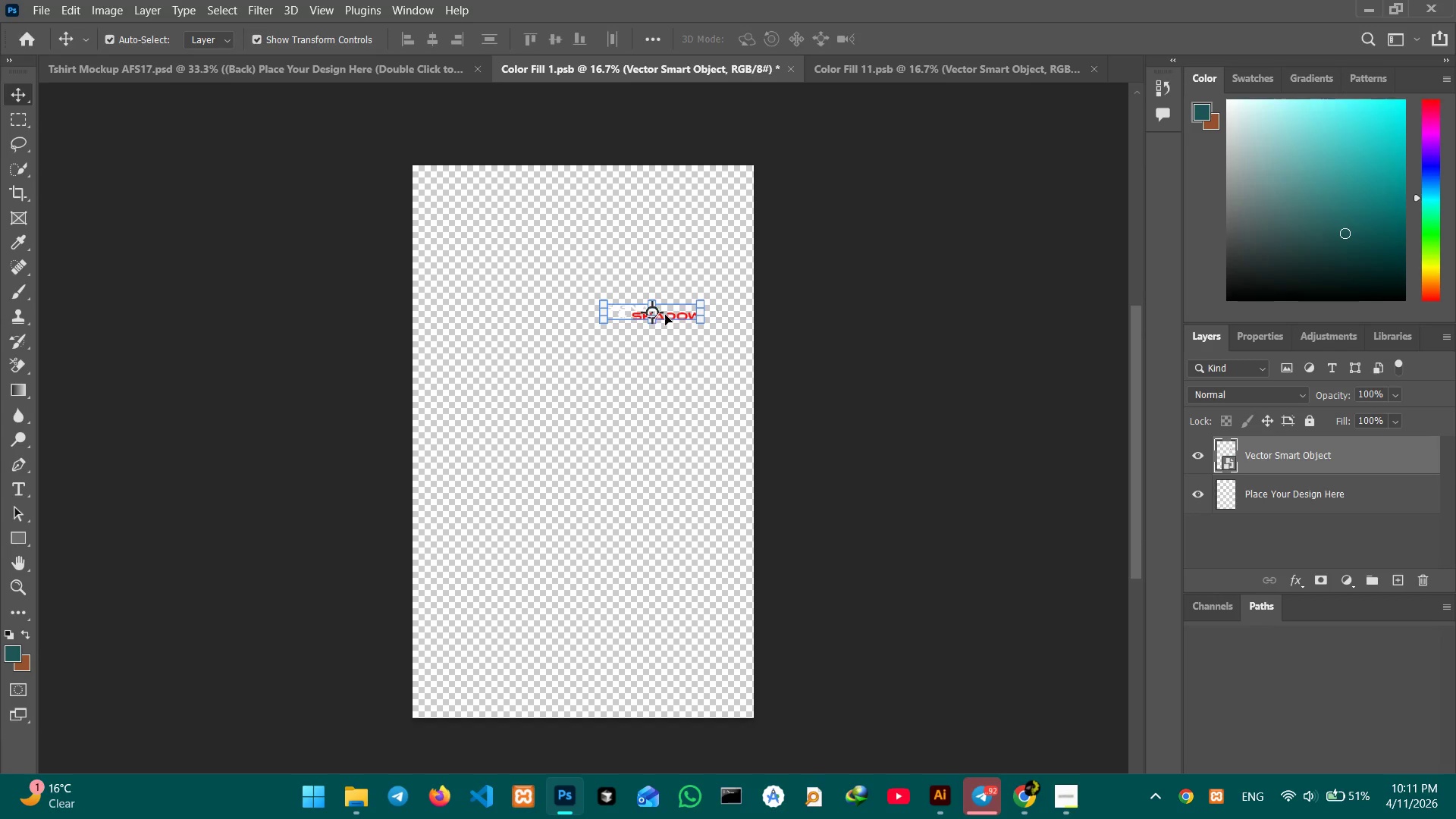 
key(Control+S)
 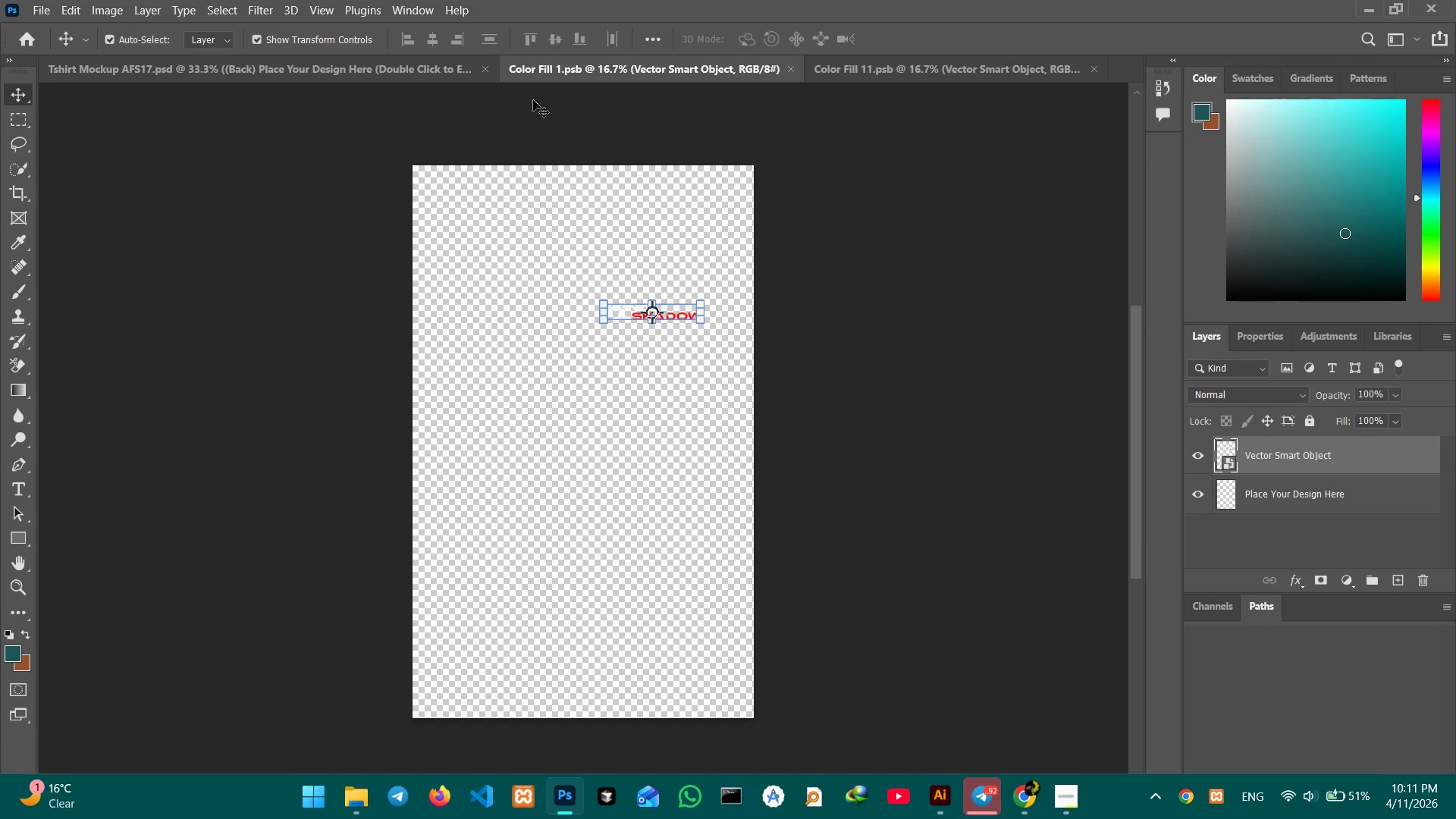 
left_click([451, 71])
 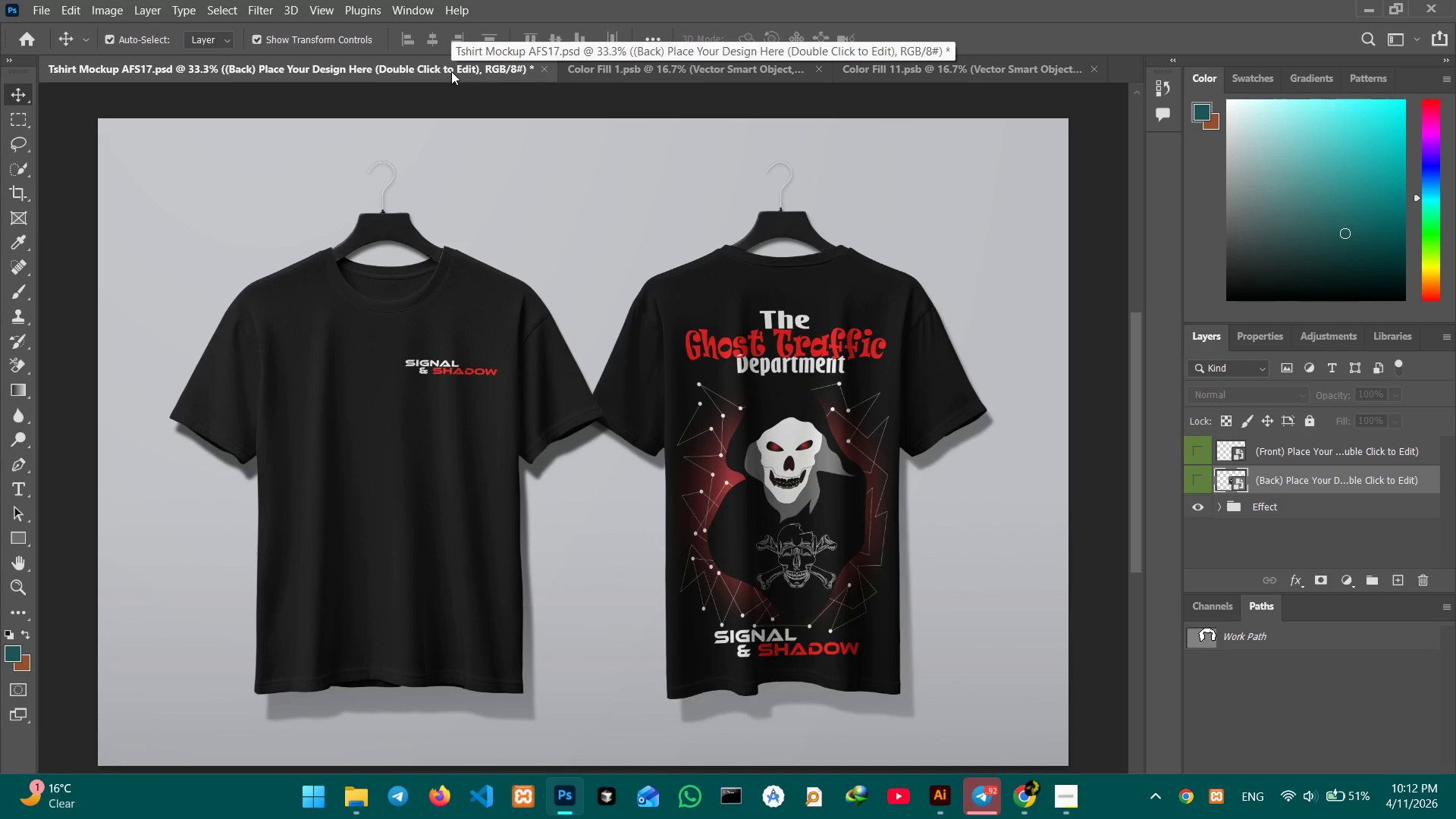 
wait(10.74)
 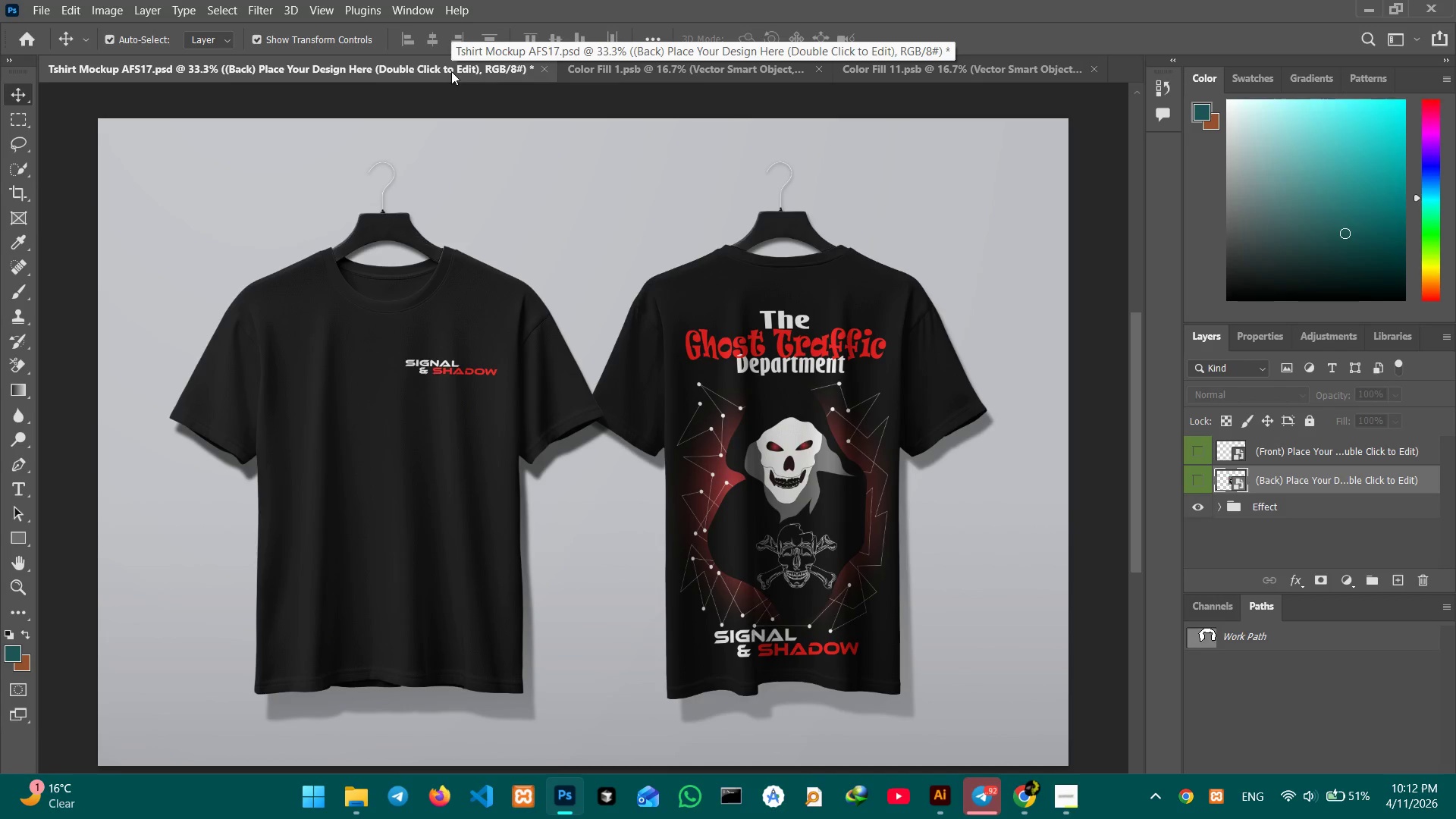 
scroll: coordinate [778, 258], scroll_direction: none, amount: 0.0
 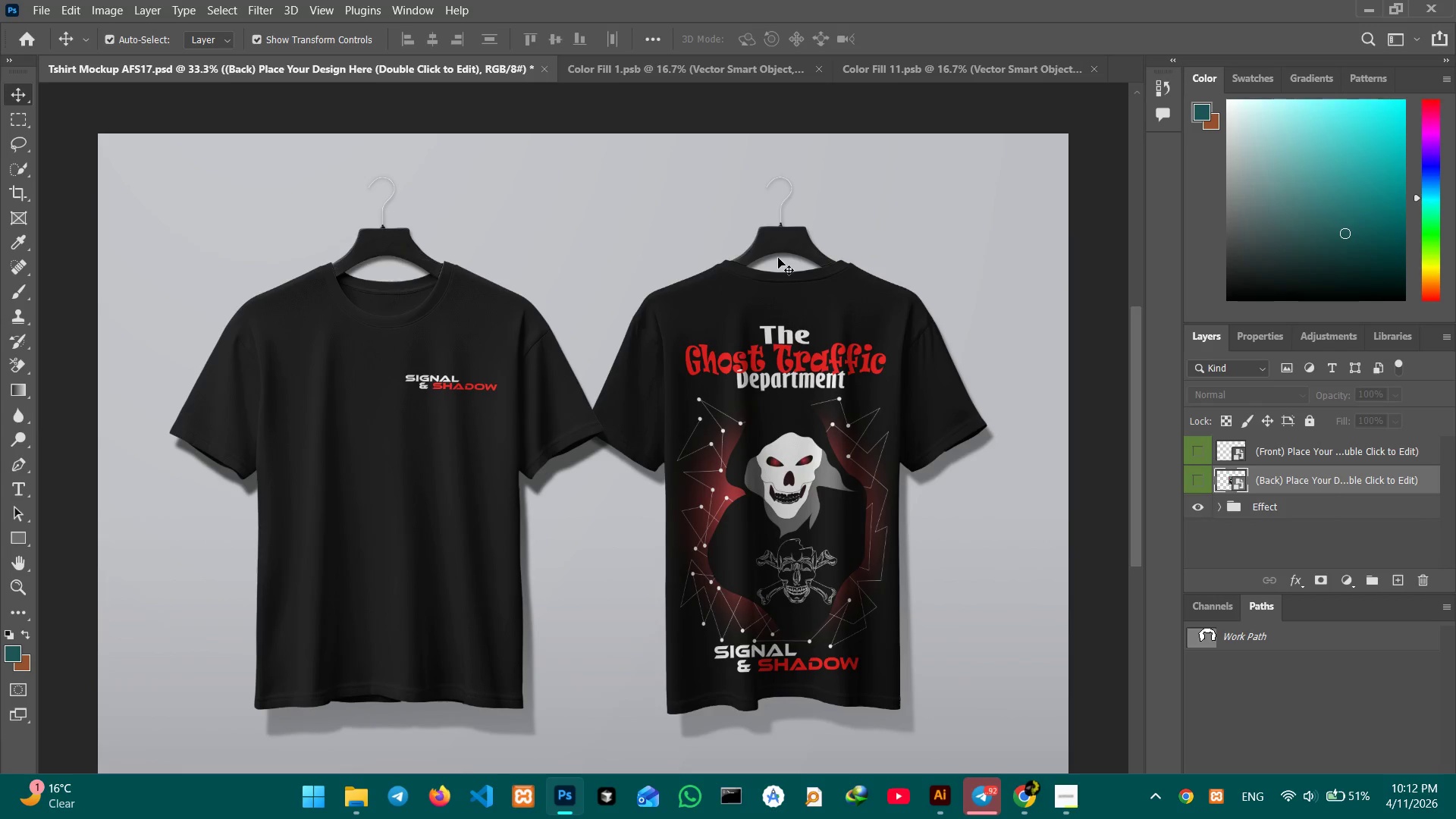 
scroll: coordinate [770, 256], scroll_direction: down, amount: 3.0
 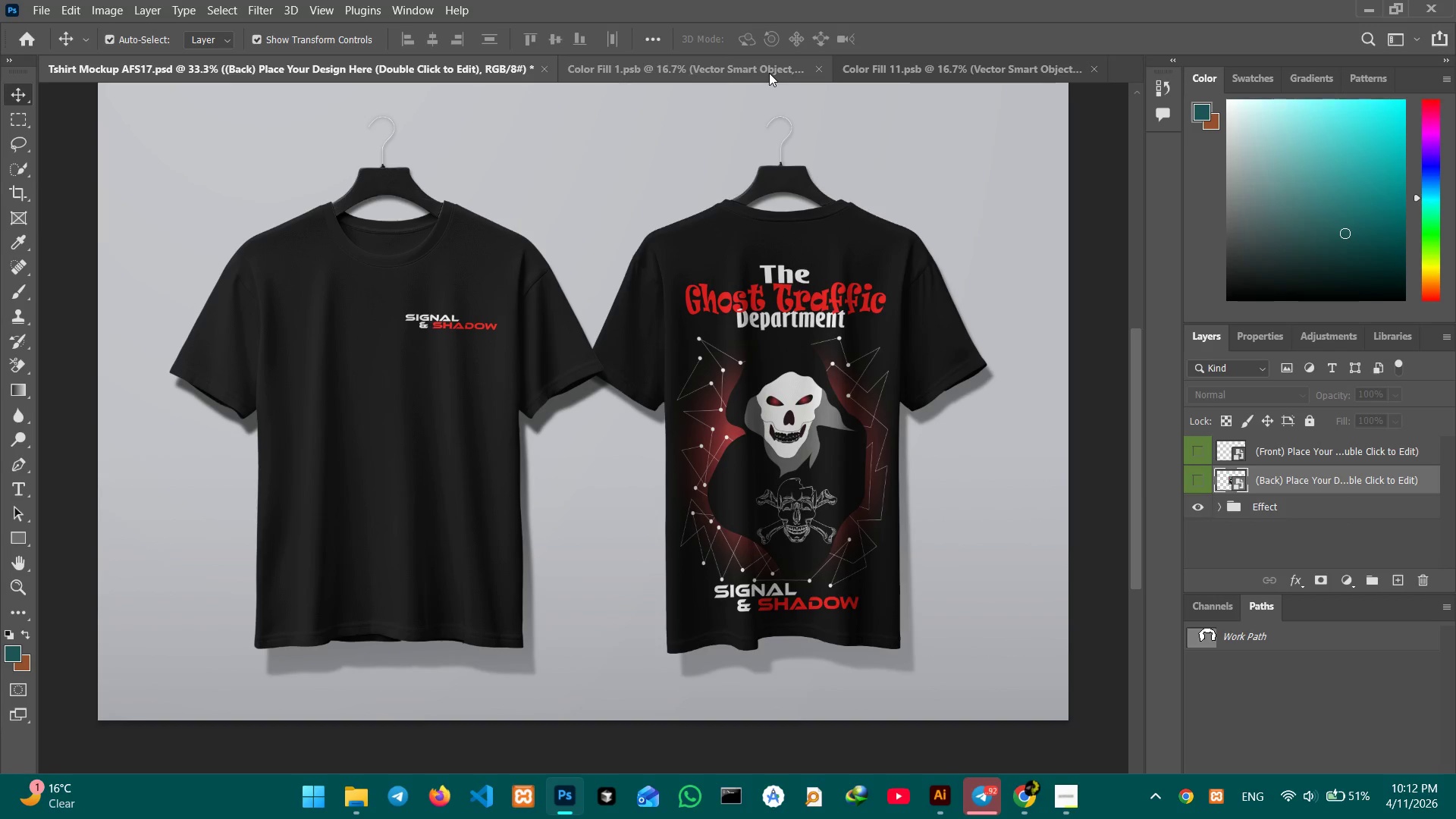 
left_click([905, 65])
 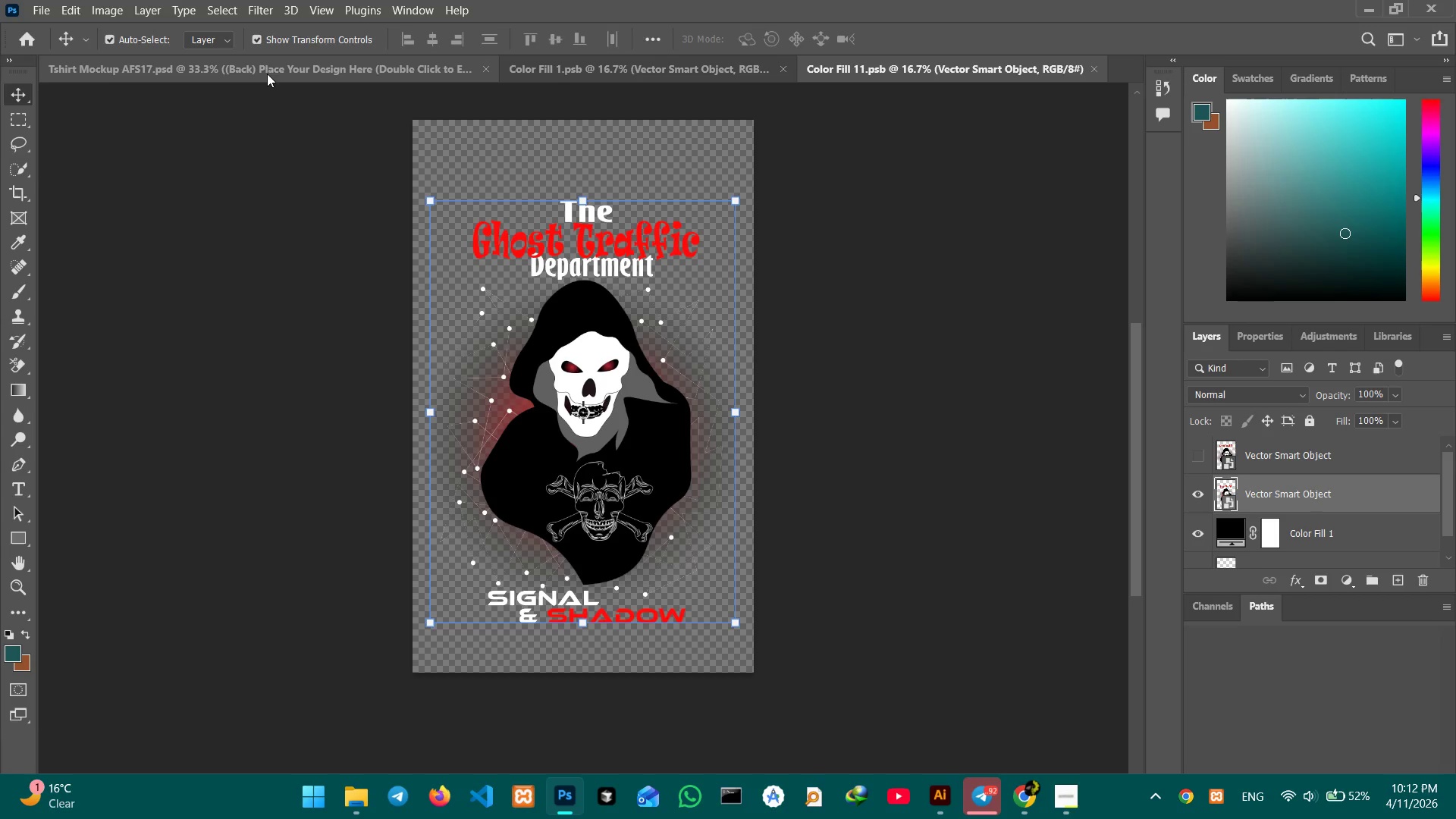 
left_click([274, 74])
 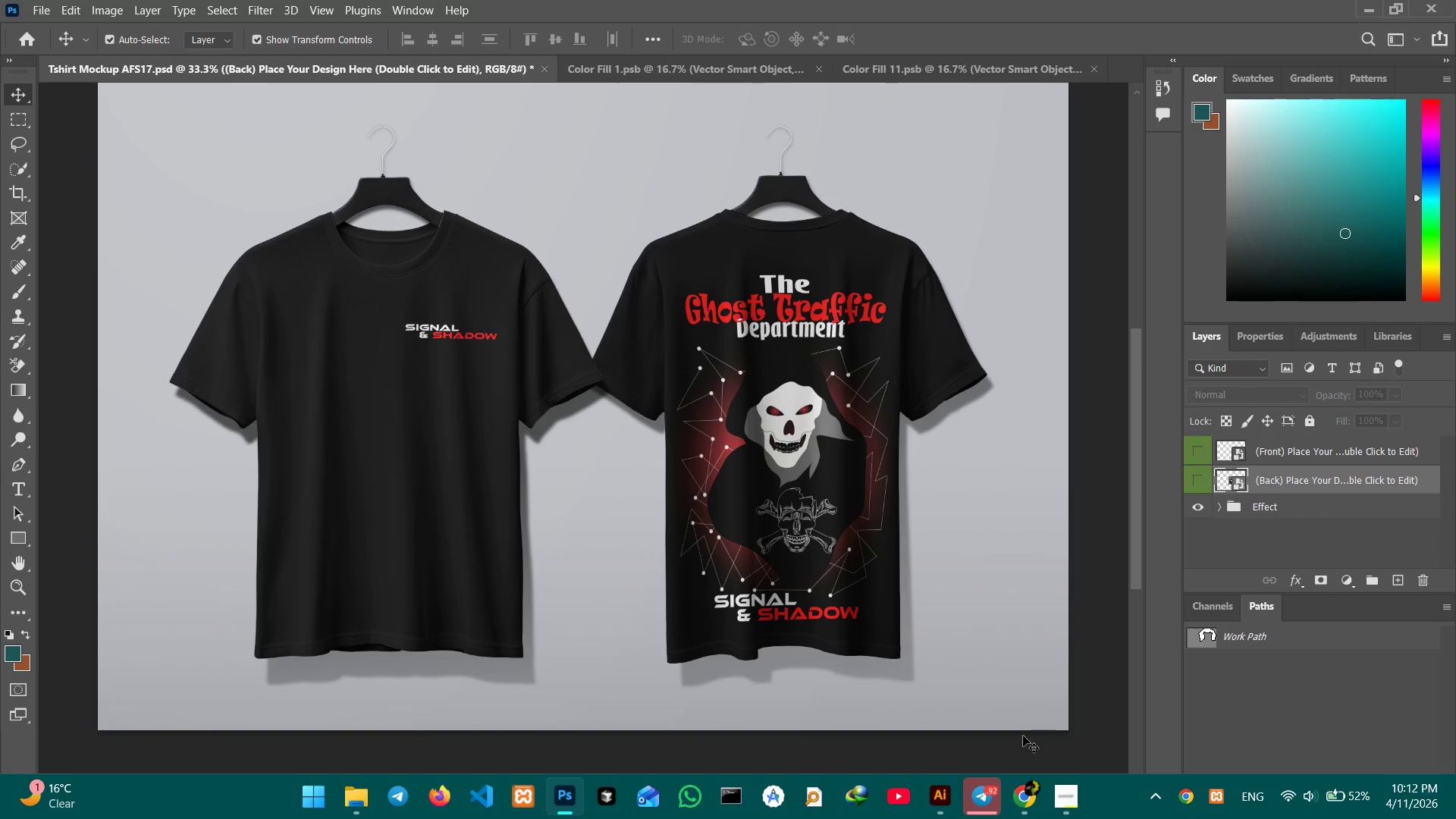 
wait(7.7)
 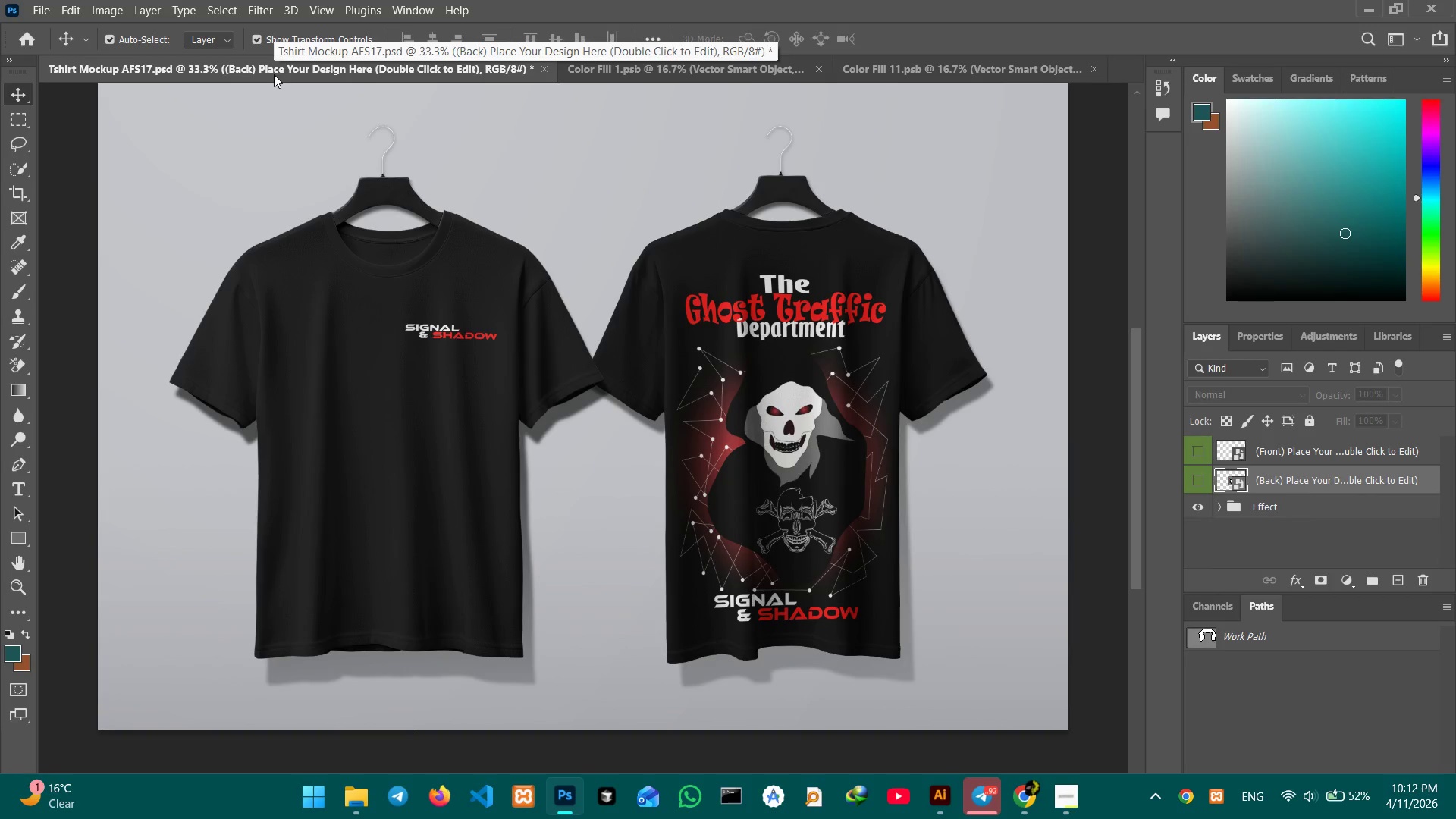 
left_click([1055, 800])